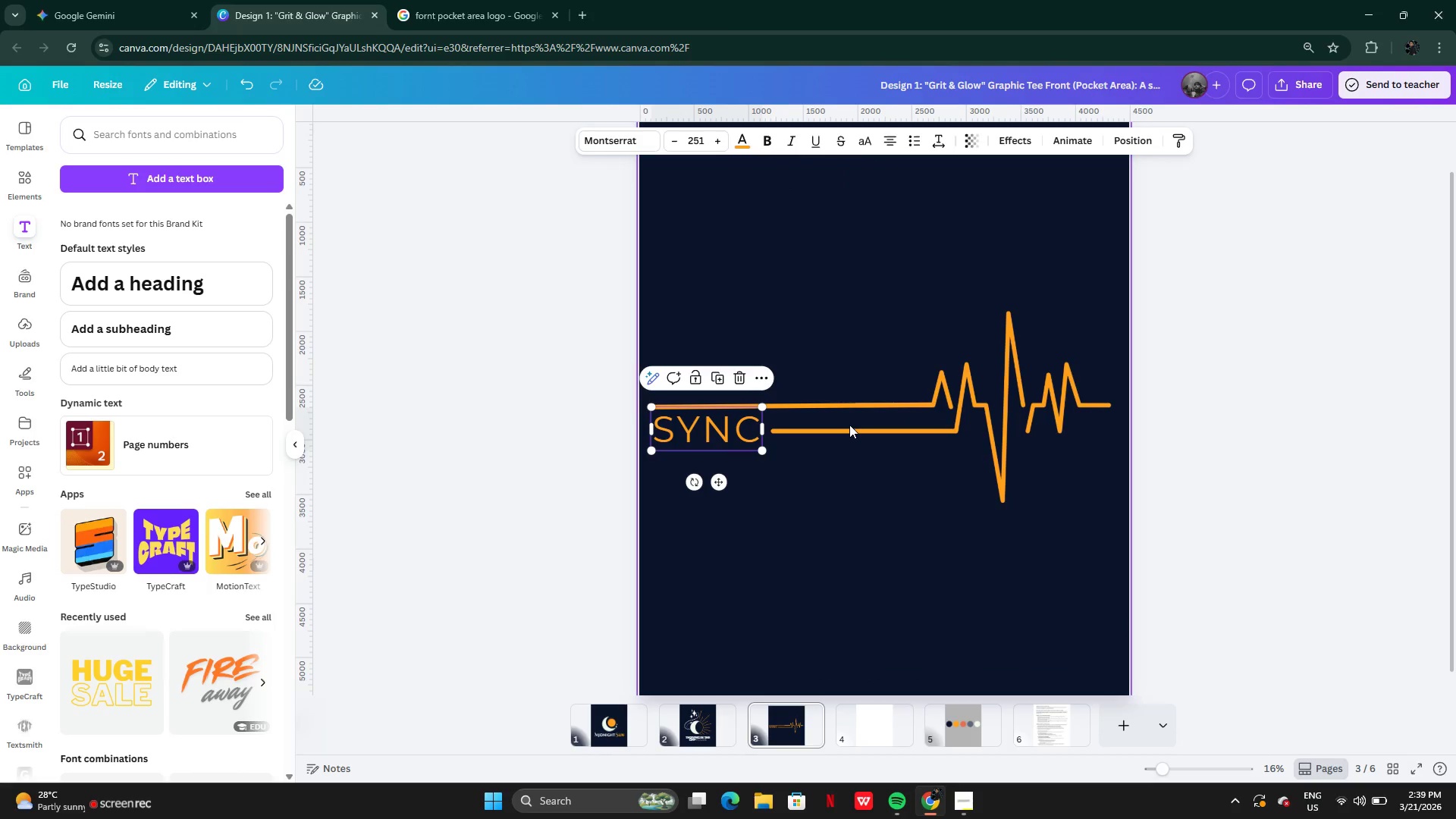 
left_click([860, 527])
 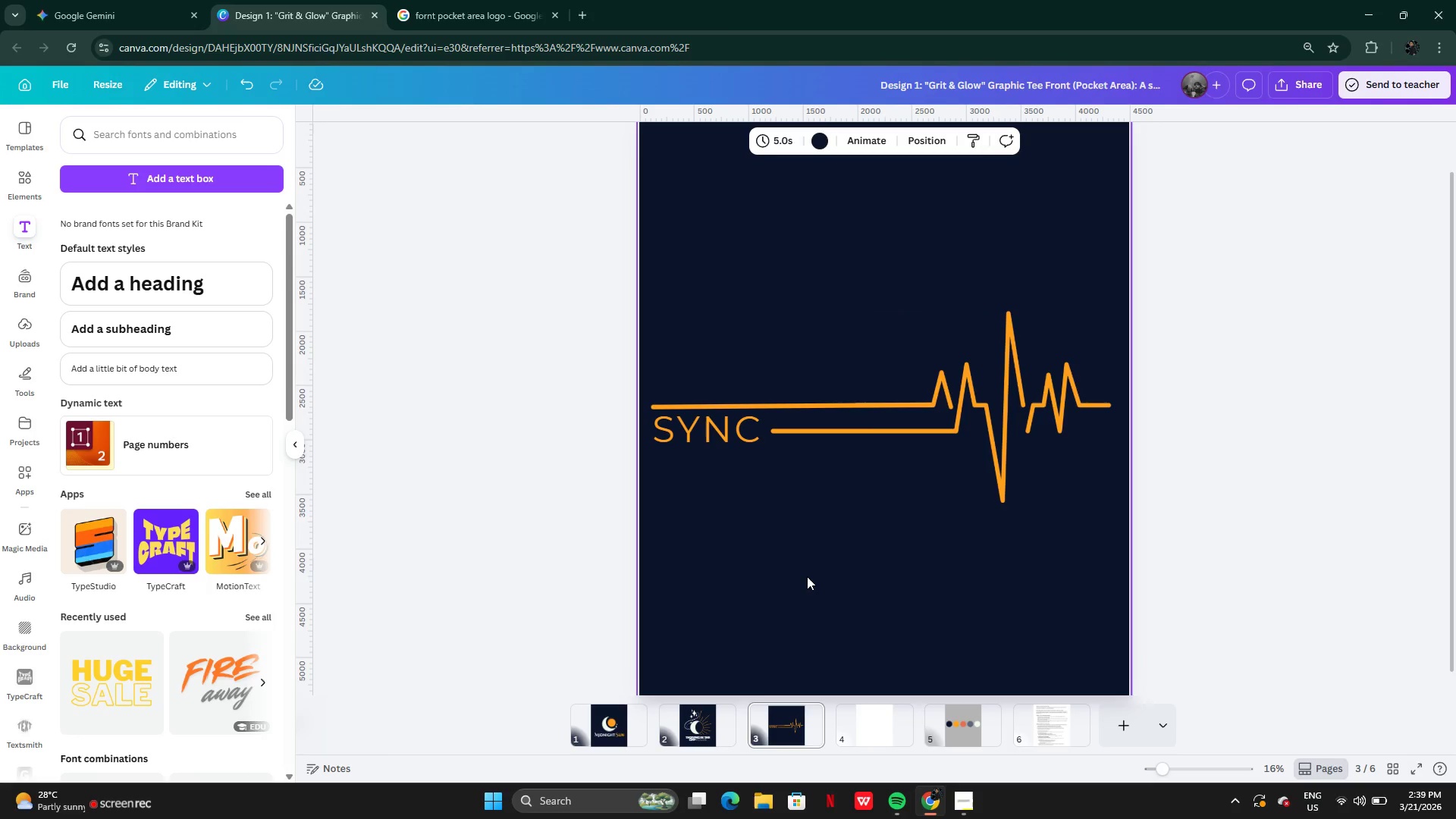 
wait(5.3)
 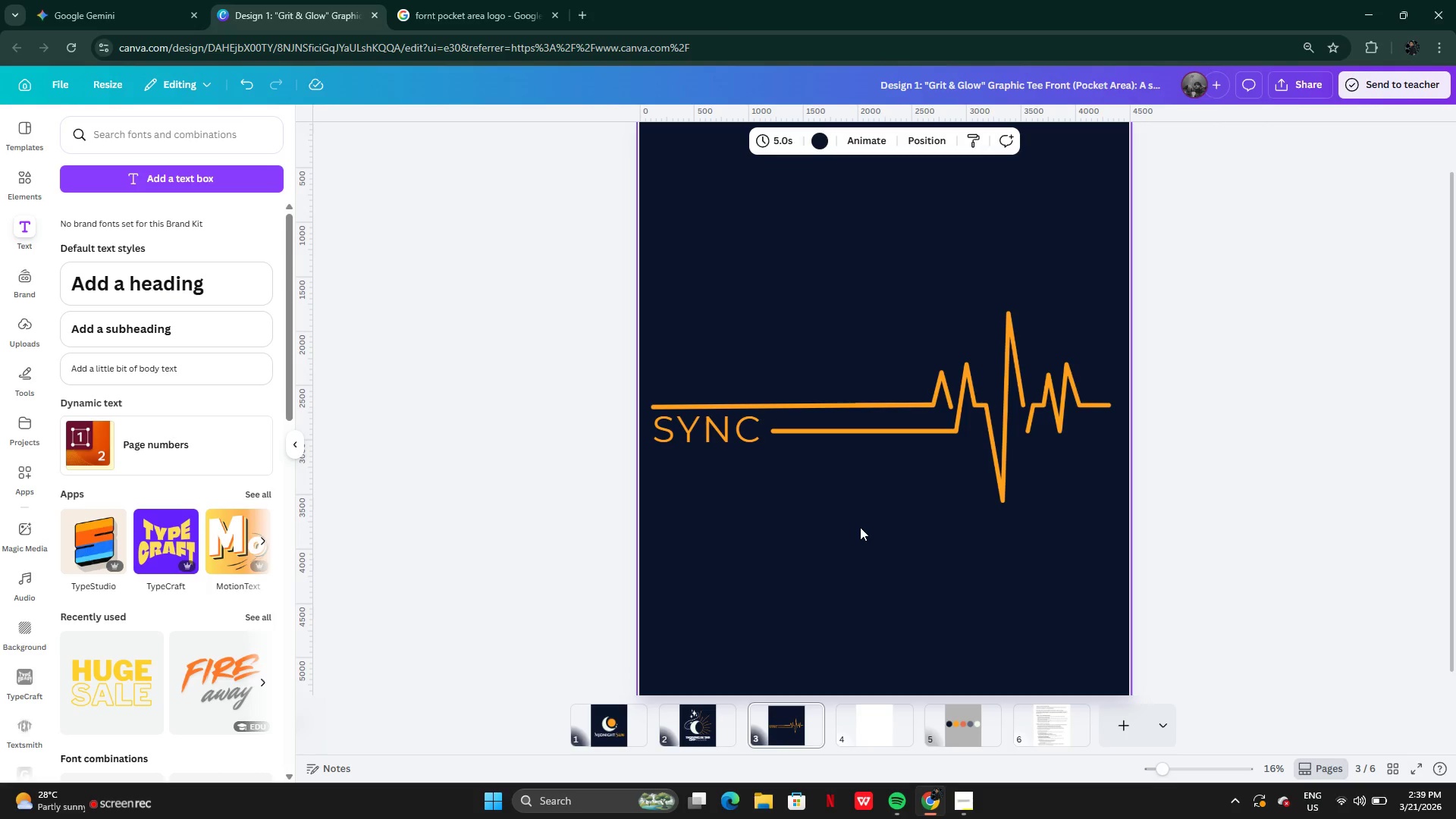 
mouse_move([916, 801])
 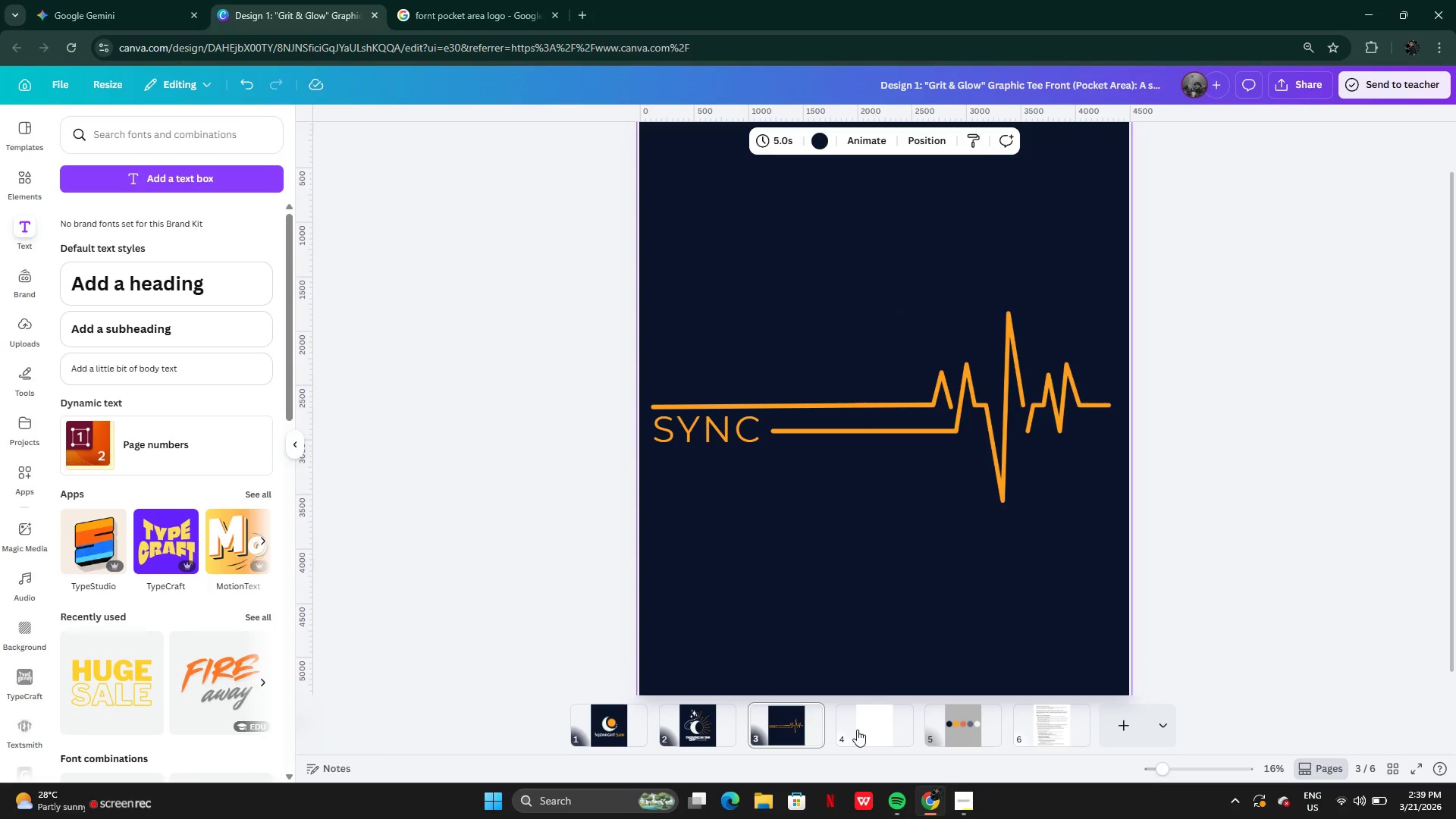 
left_click([860, 731])
 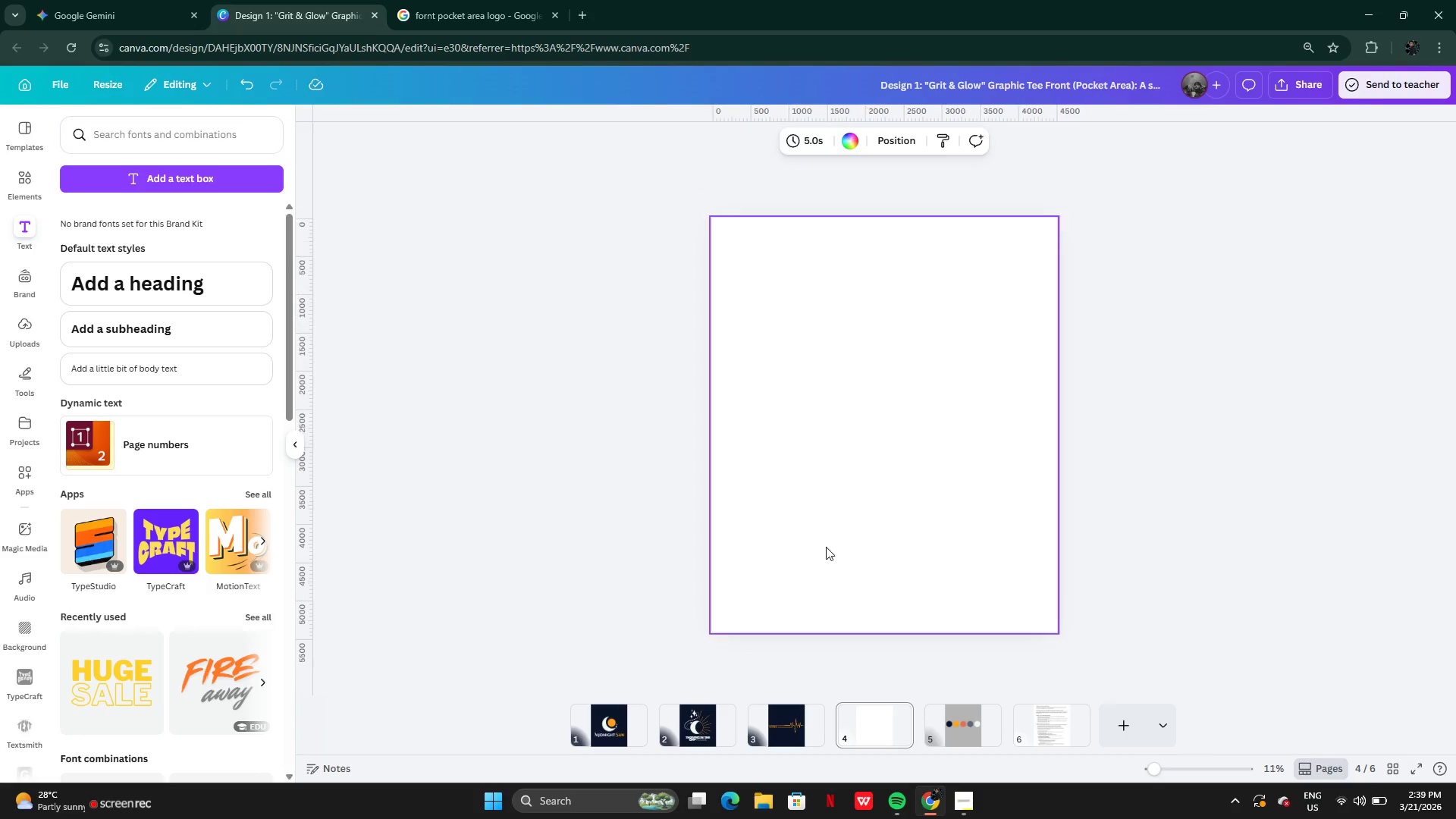 
left_click([747, 275])
 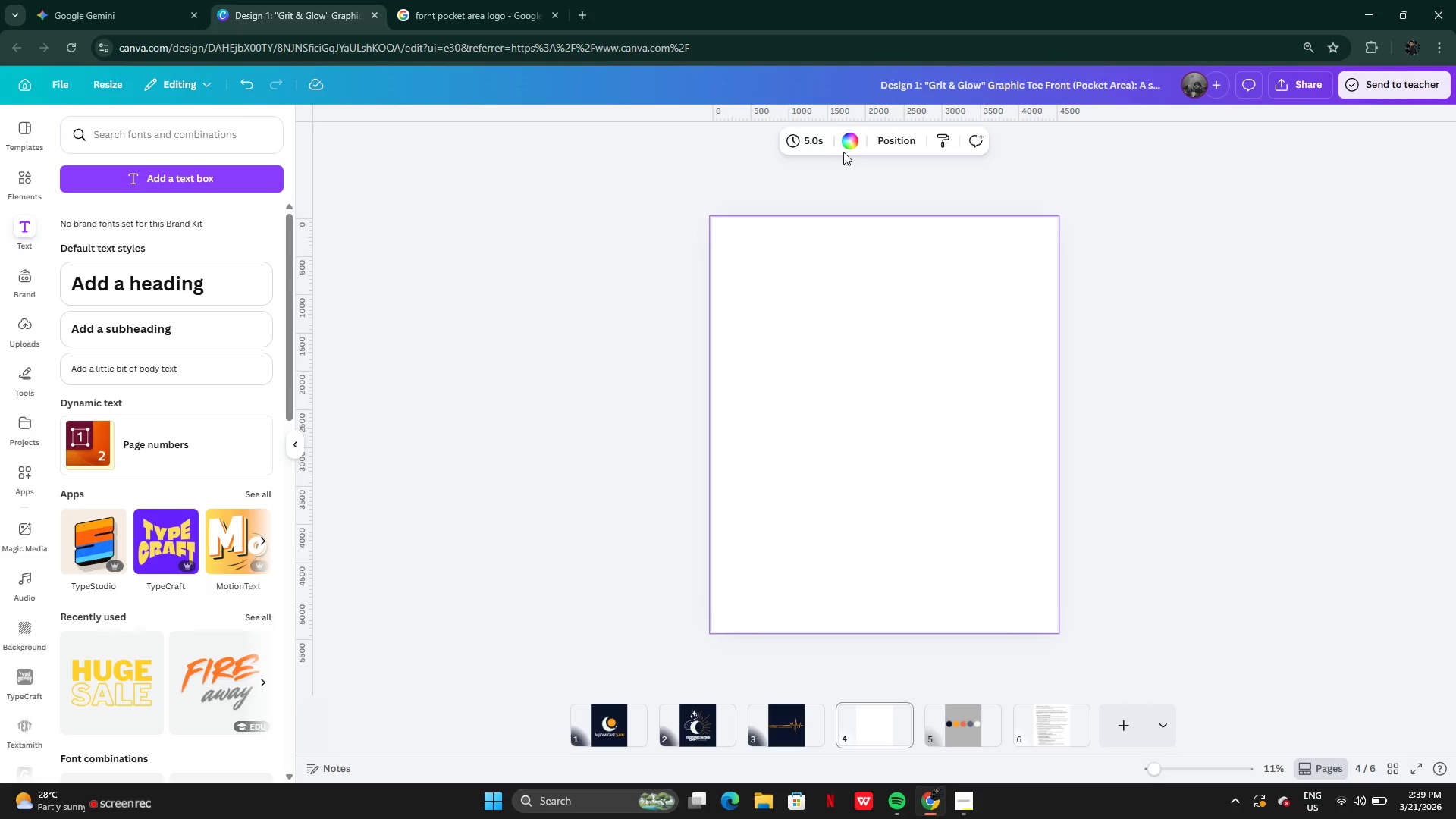 
left_click([847, 139])
 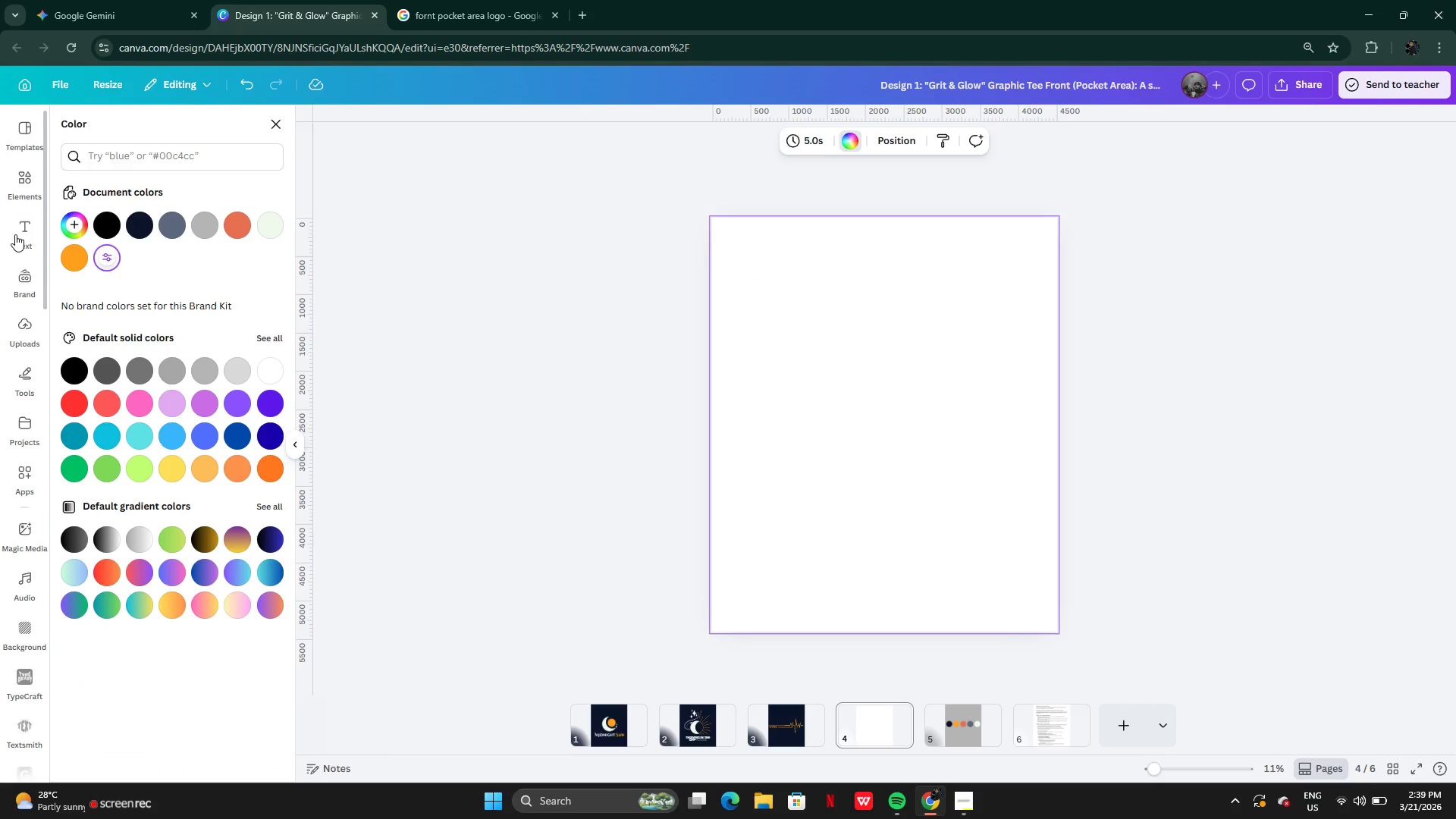 
left_click([133, 231])
 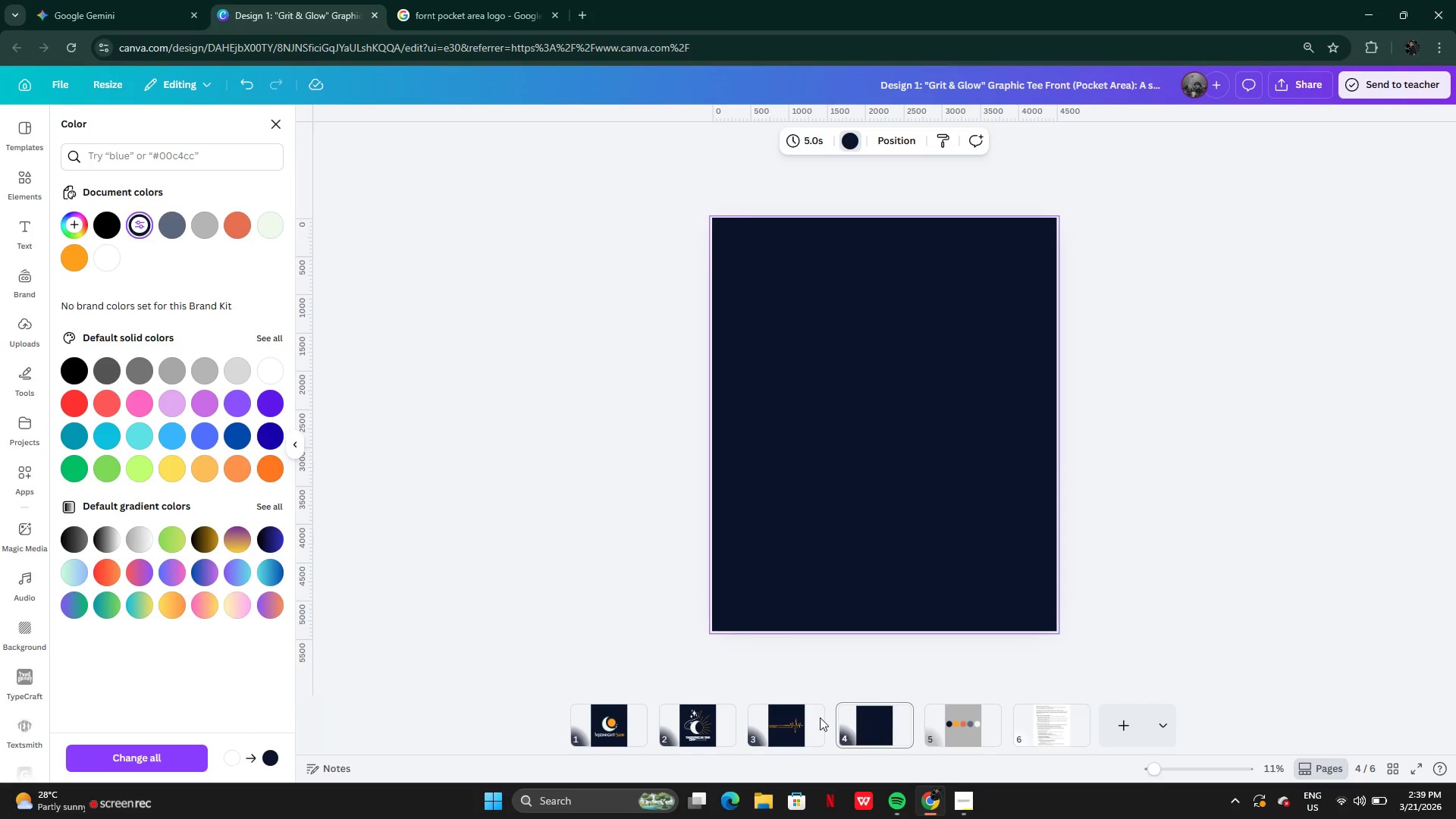 
left_click([811, 715])
 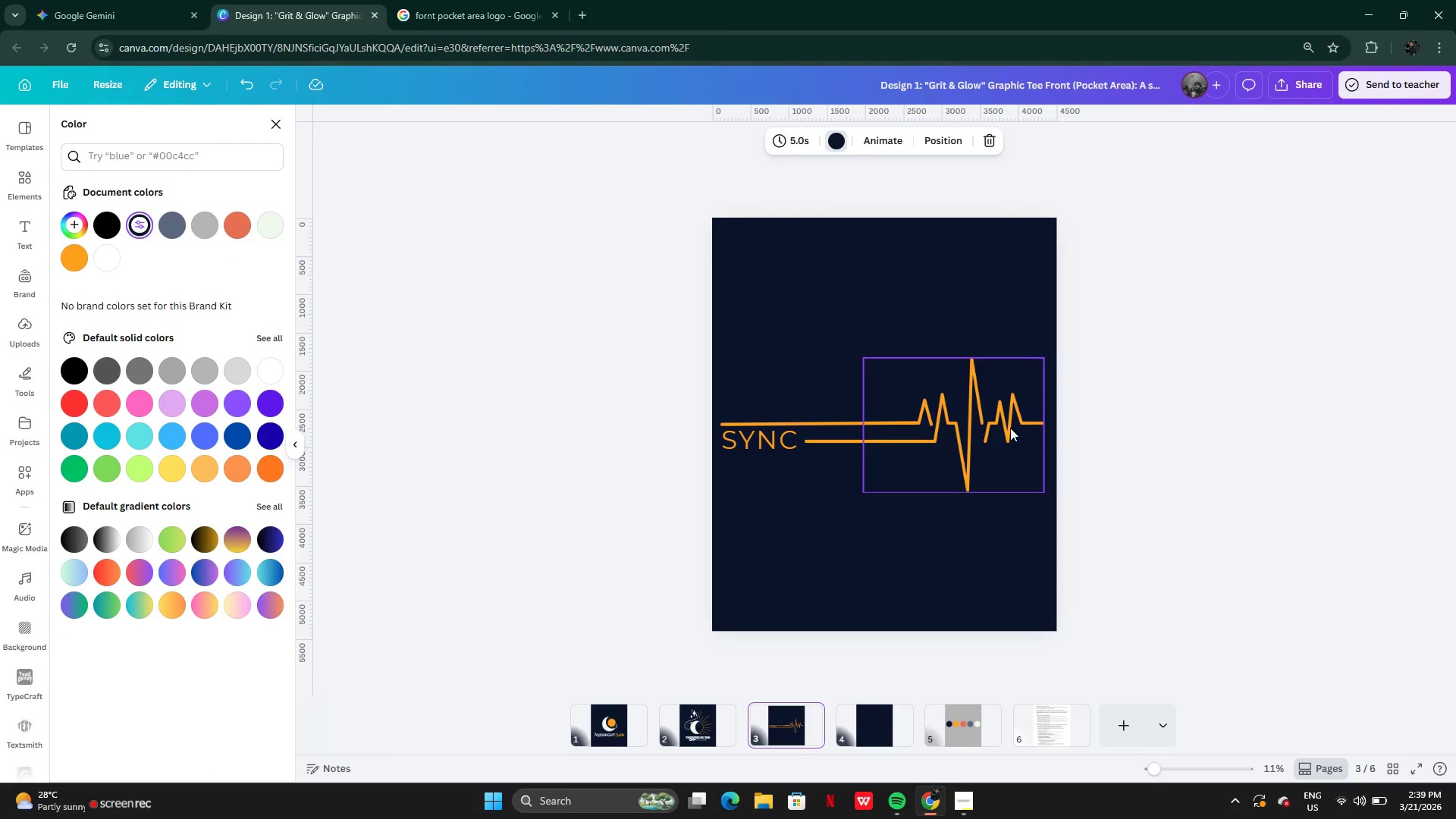 
left_click([1008, 425])
 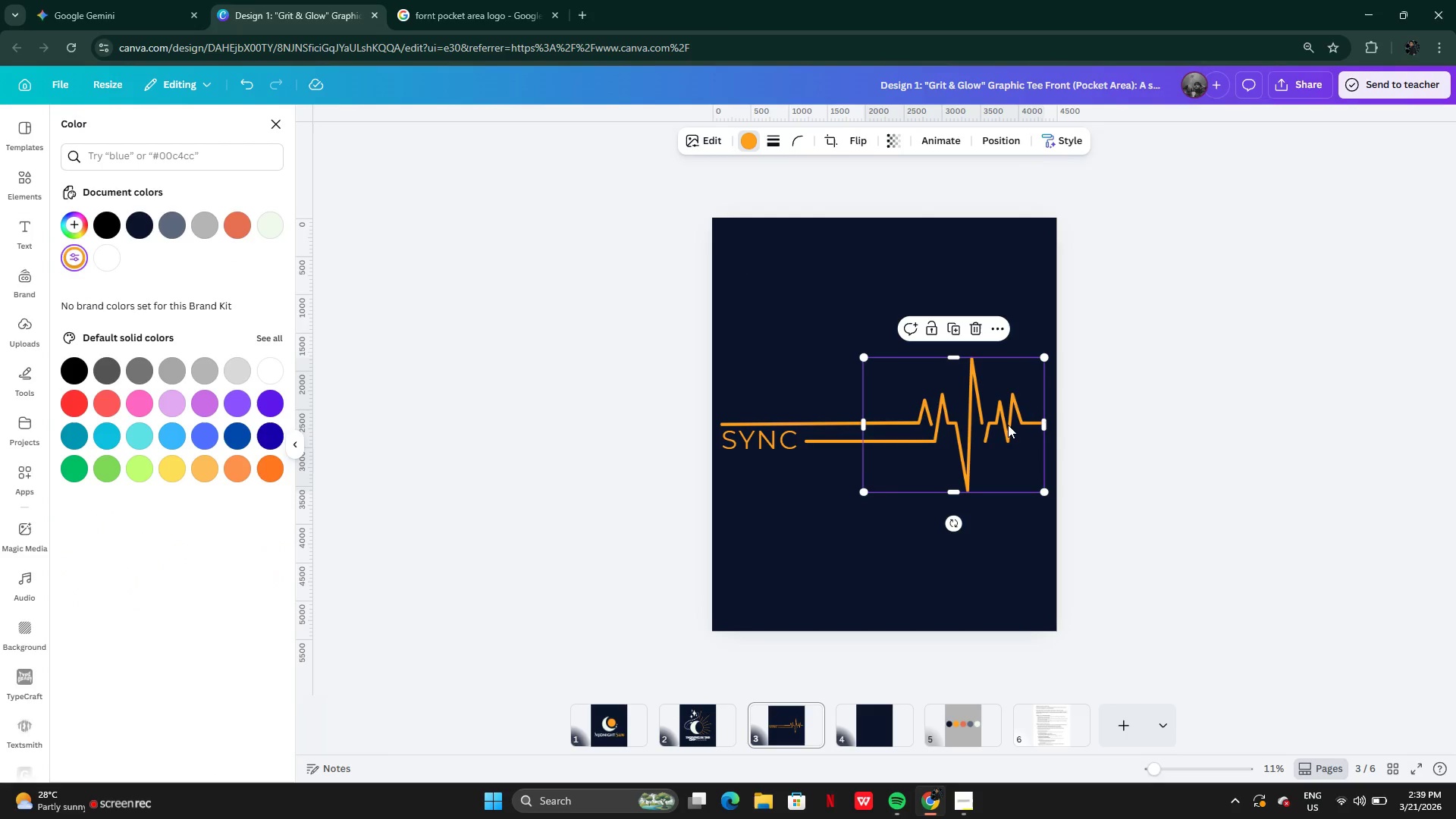 
key(Control+C)
 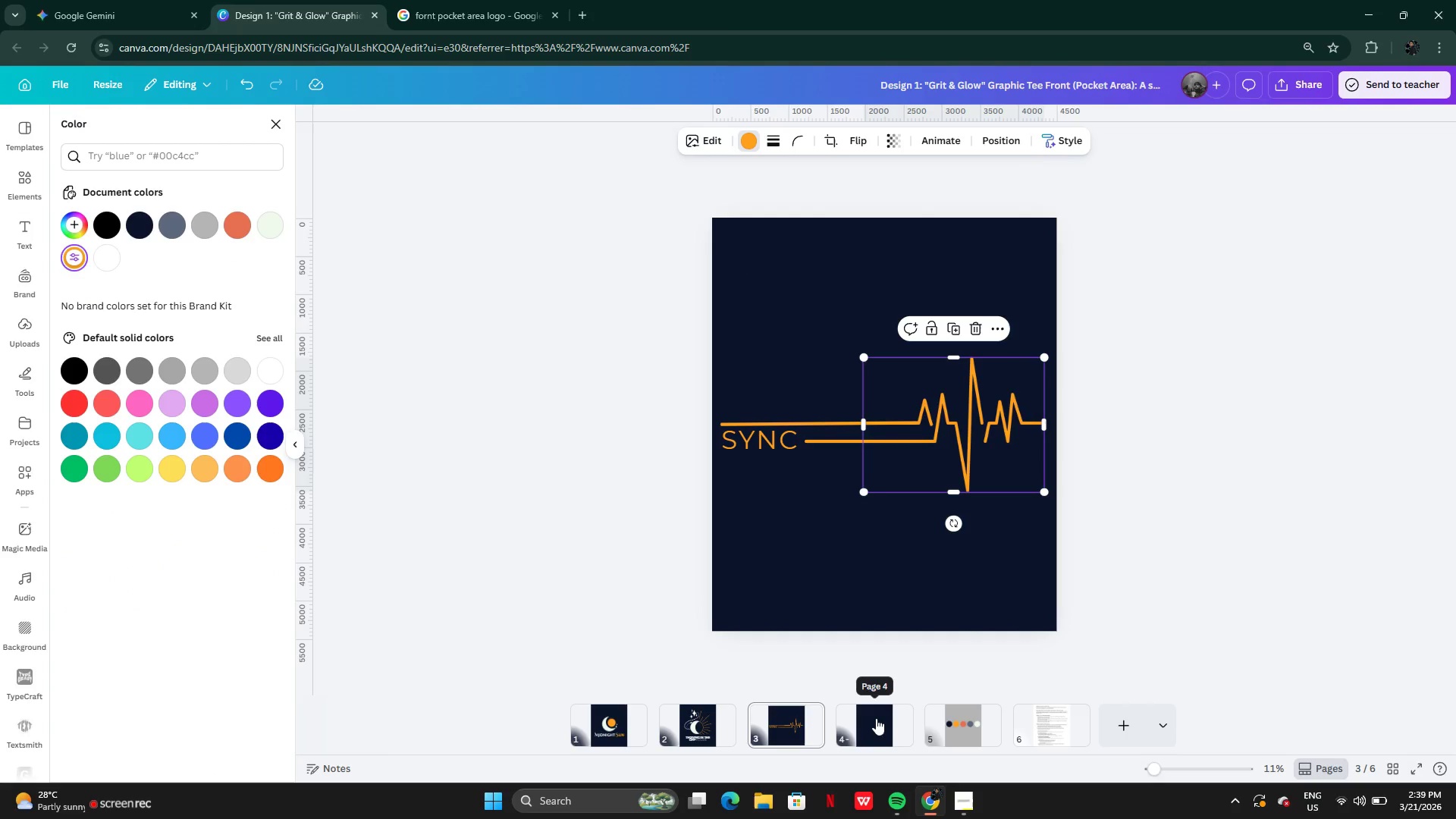 
left_click([875, 714])
 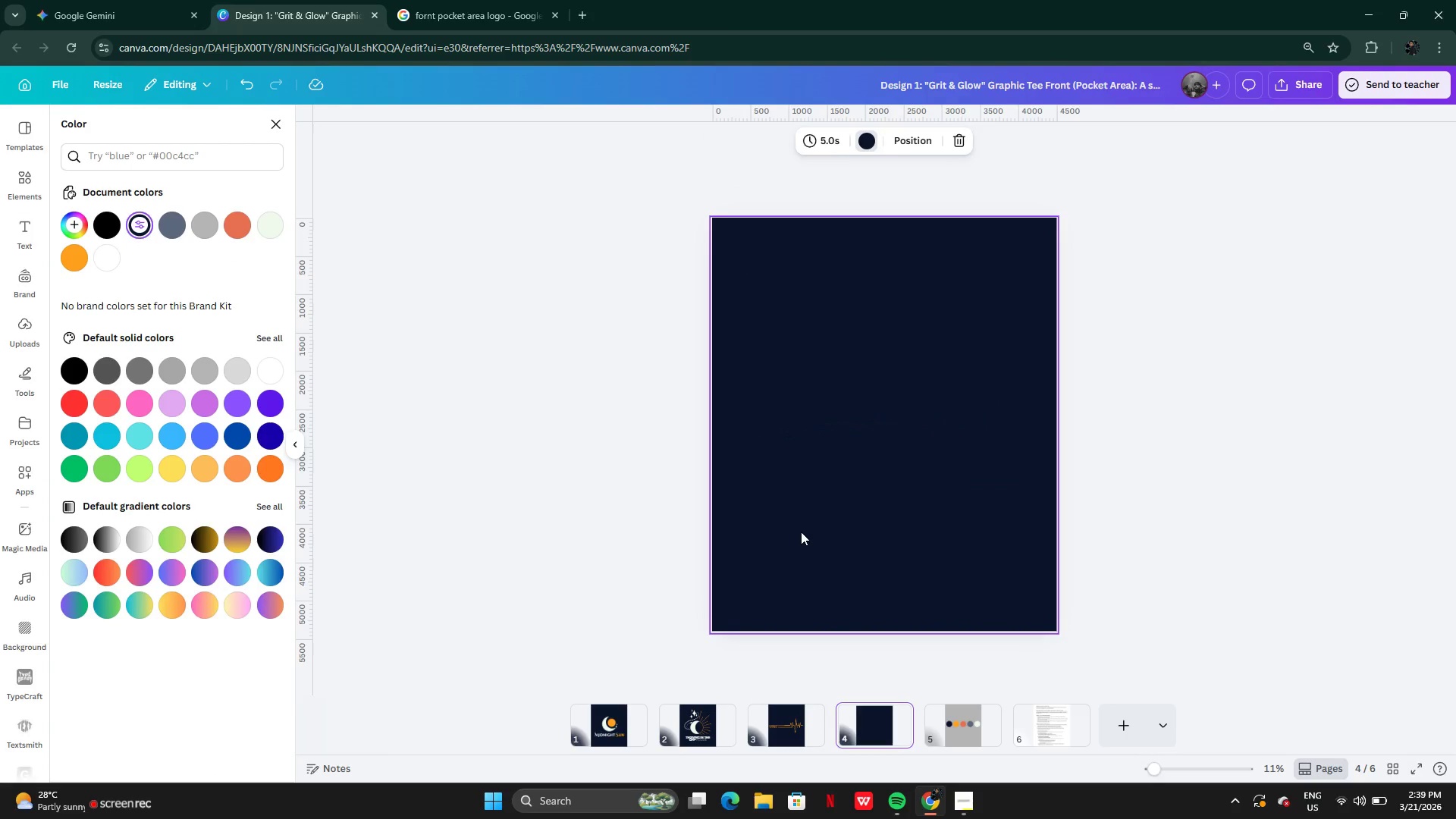 
left_click([802, 531])
 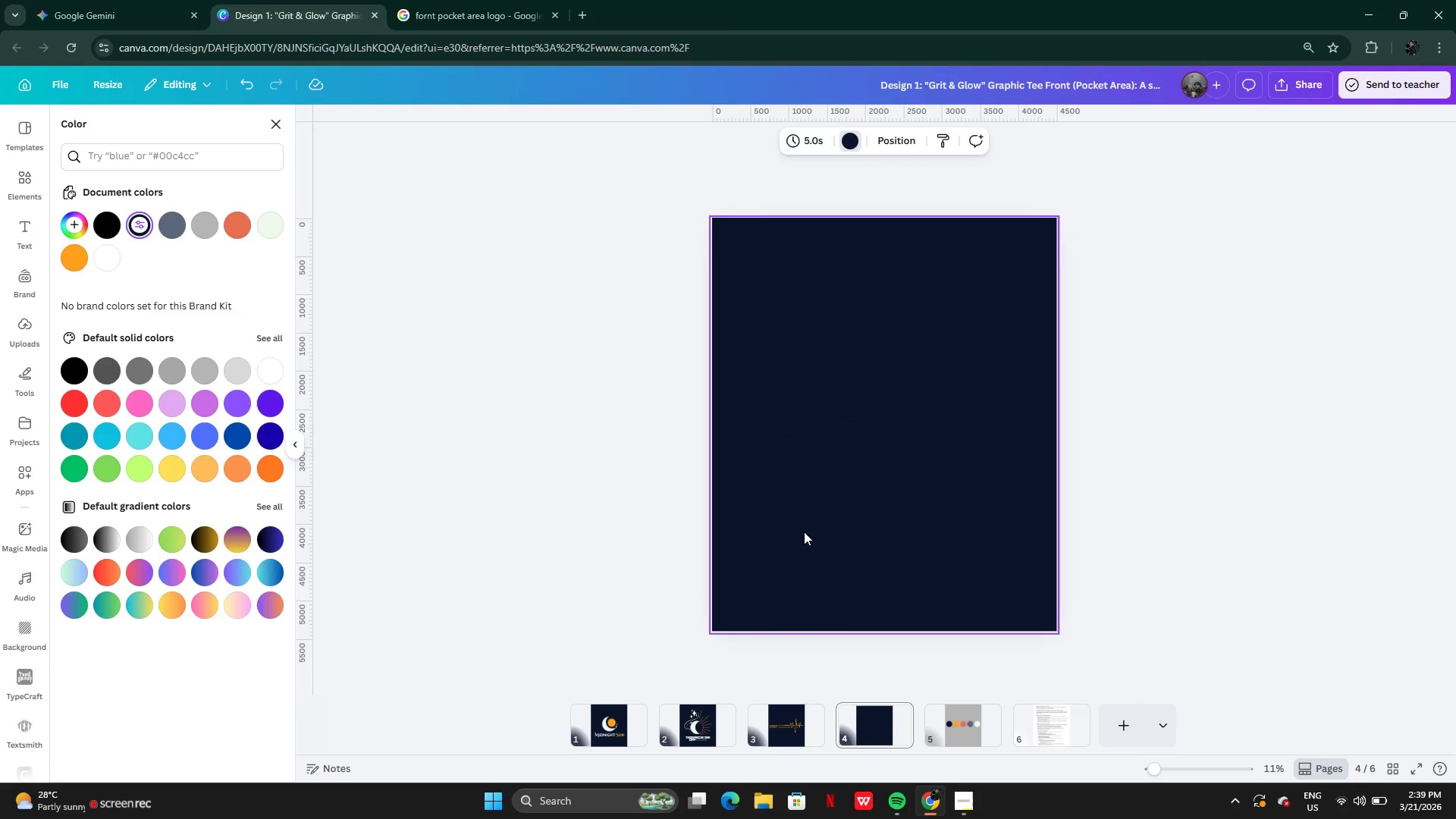 
key(Control+V)
 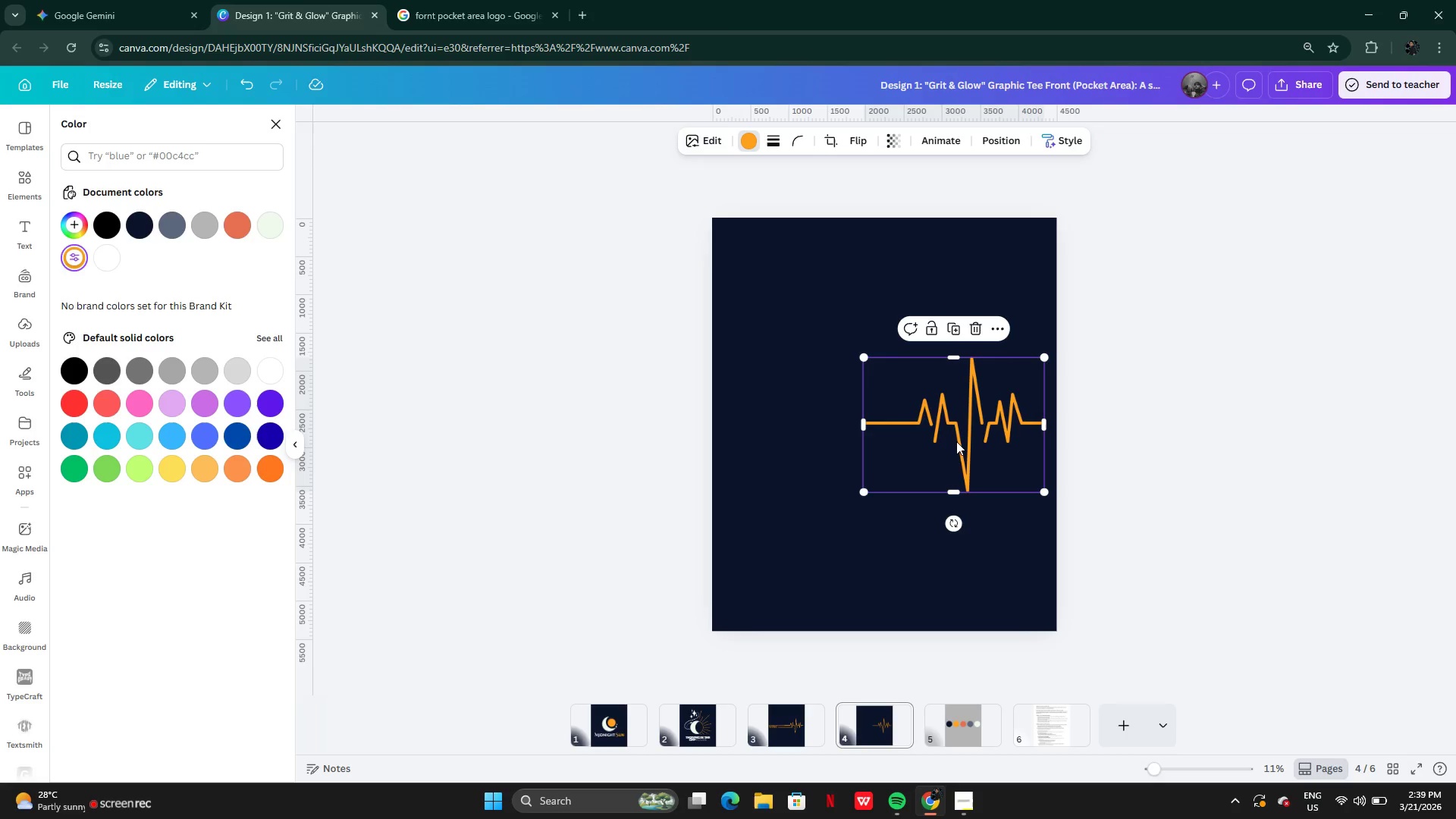 
left_click_drag(start_coordinate=[956, 441], to_coordinate=[885, 446])
 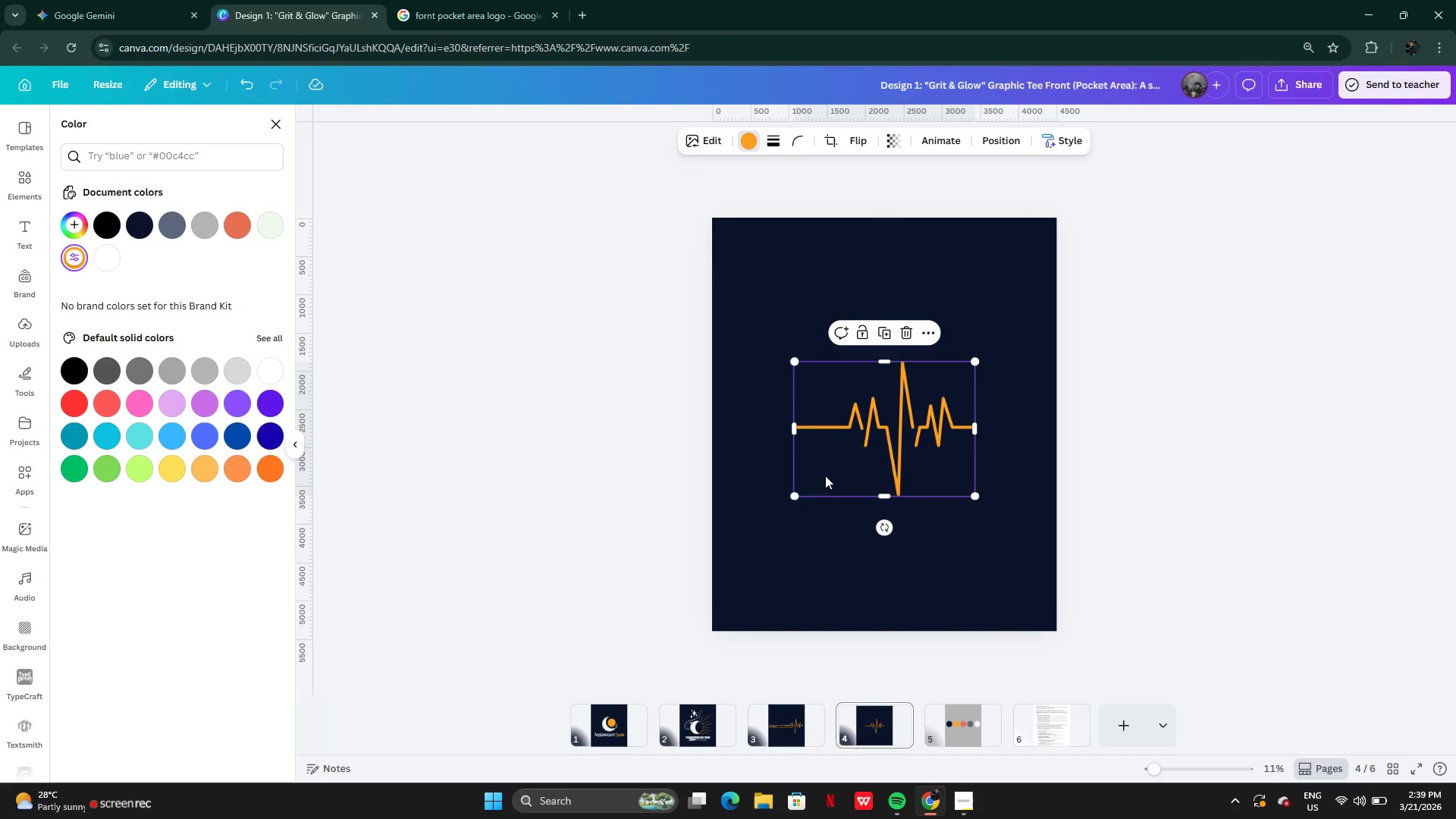 
left_click_drag(start_coordinate=[796, 495], to_coordinate=[772, 504])
 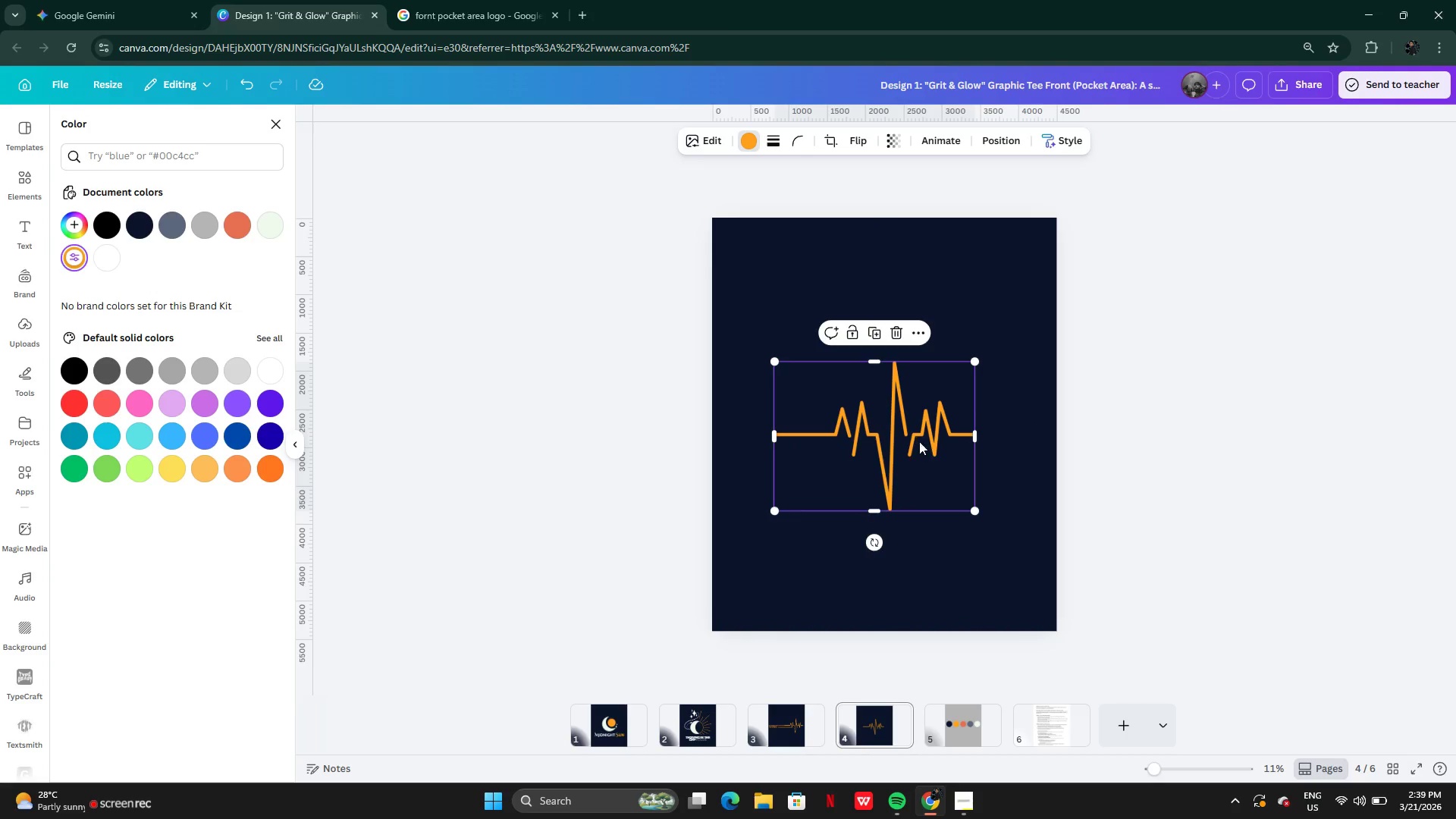 
left_click_drag(start_coordinate=[918, 446], to_coordinate=[917, 436])
 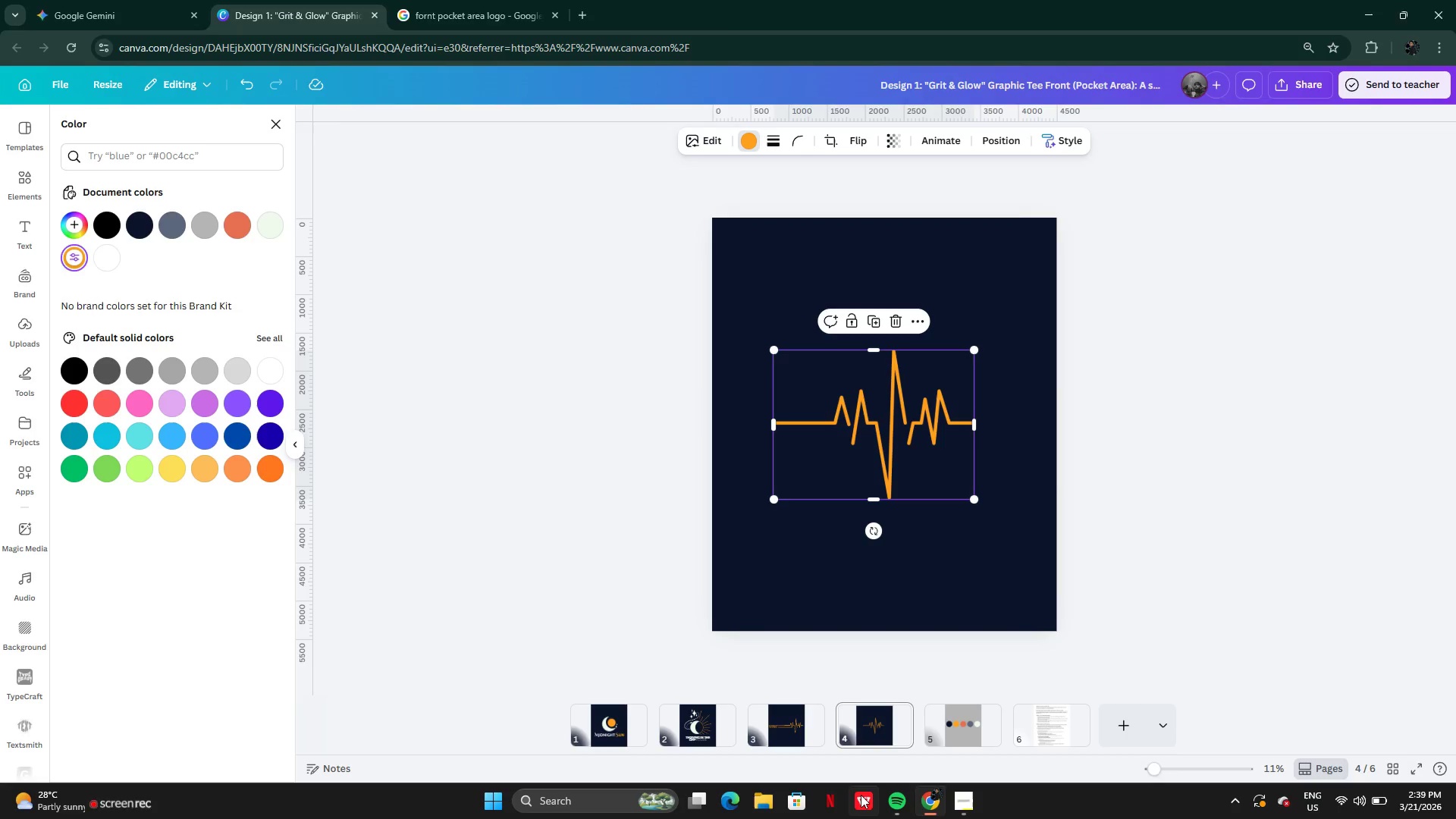 
left_click([861, 795])
 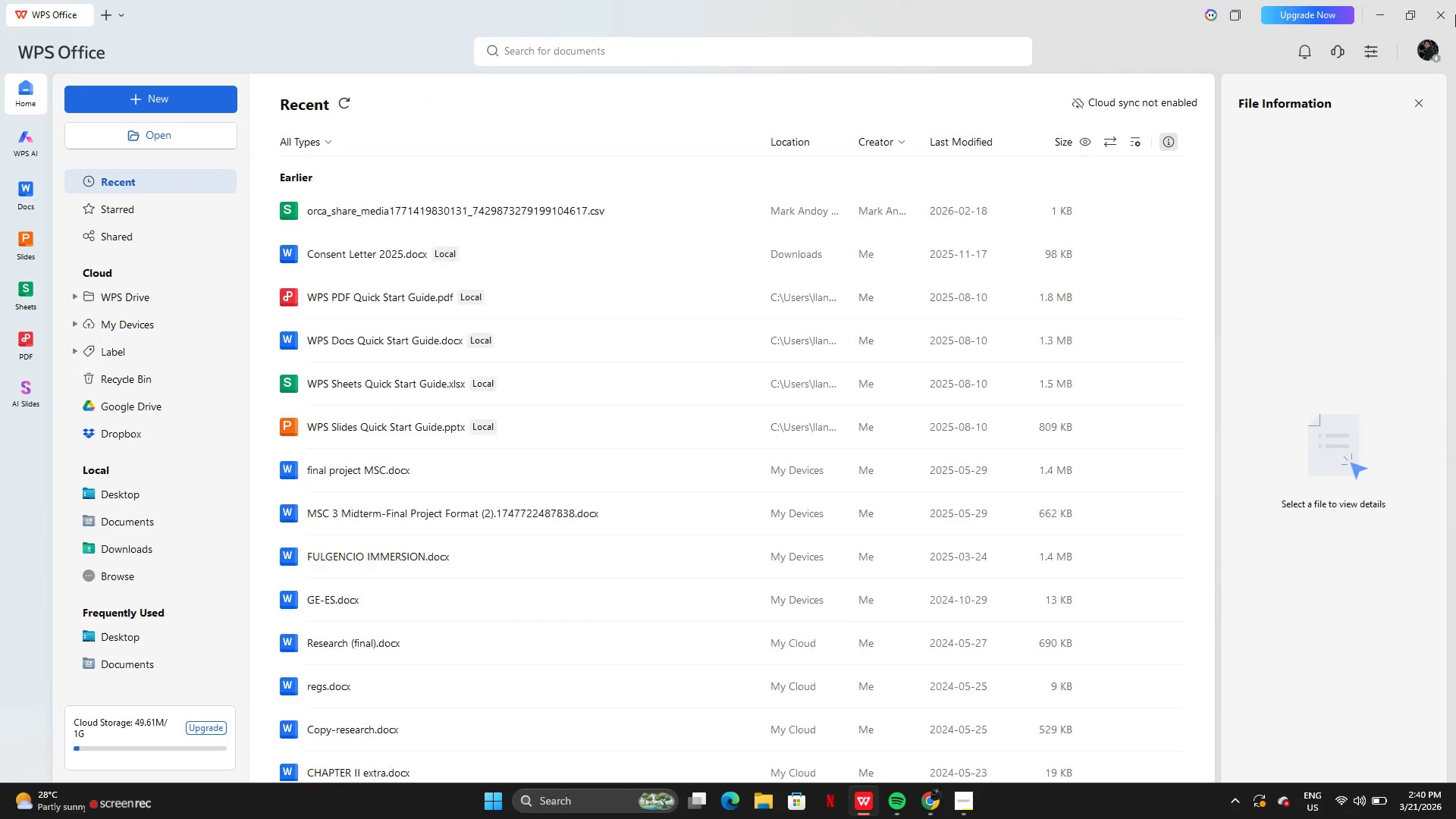 
left_click([1437, 9])
 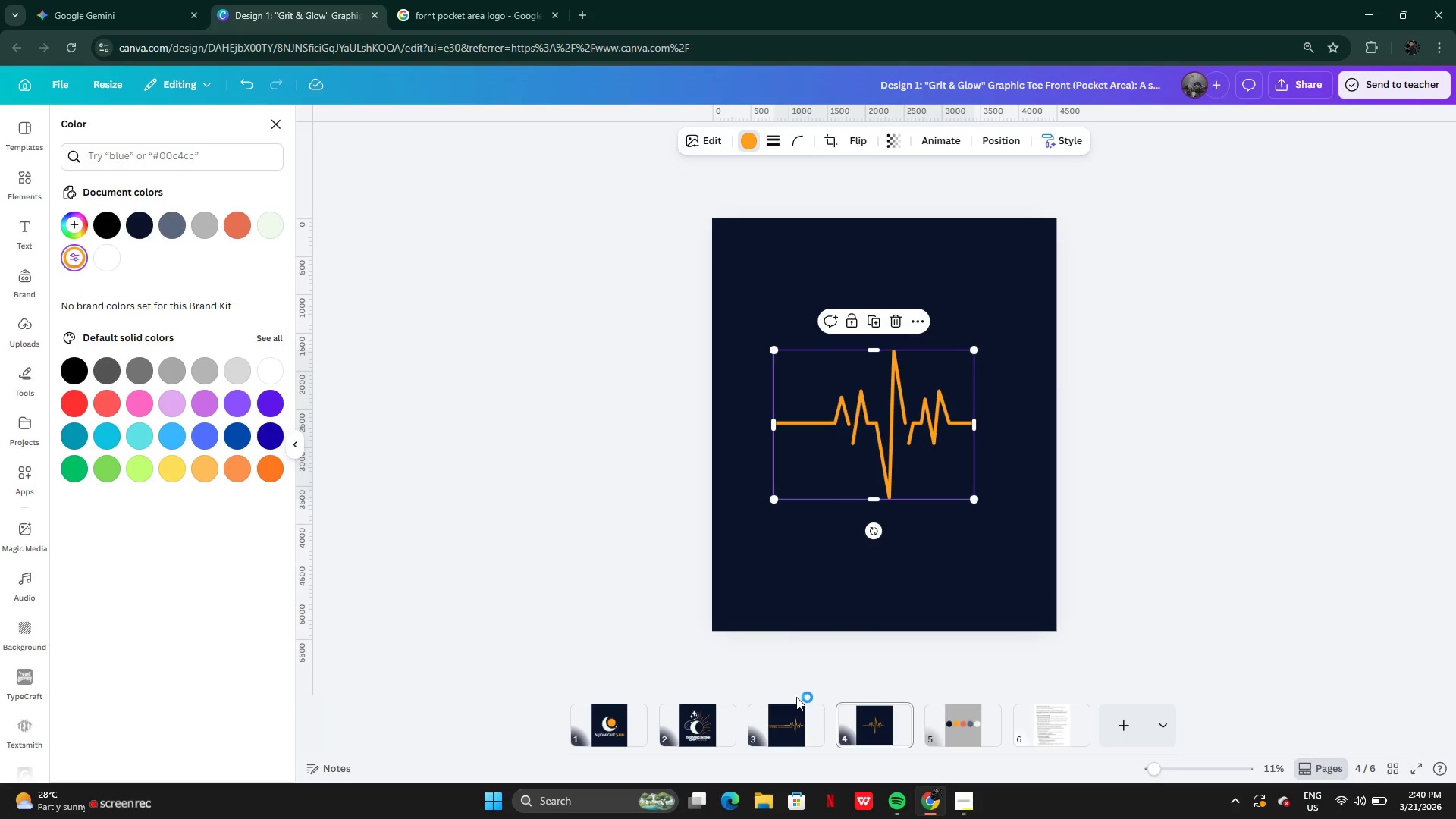 
left_click([784, 707])
 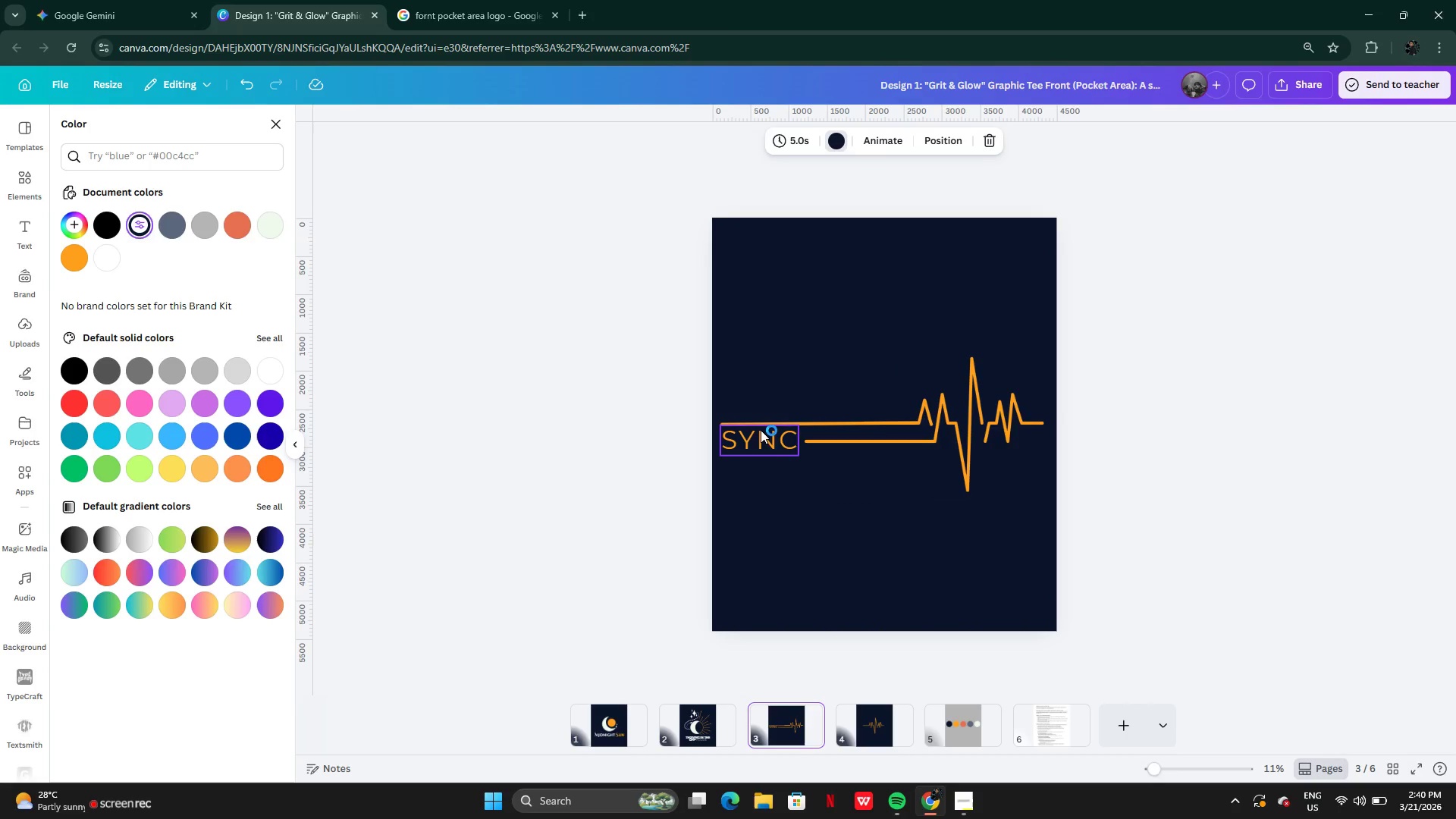 
left_click([759, 433])
 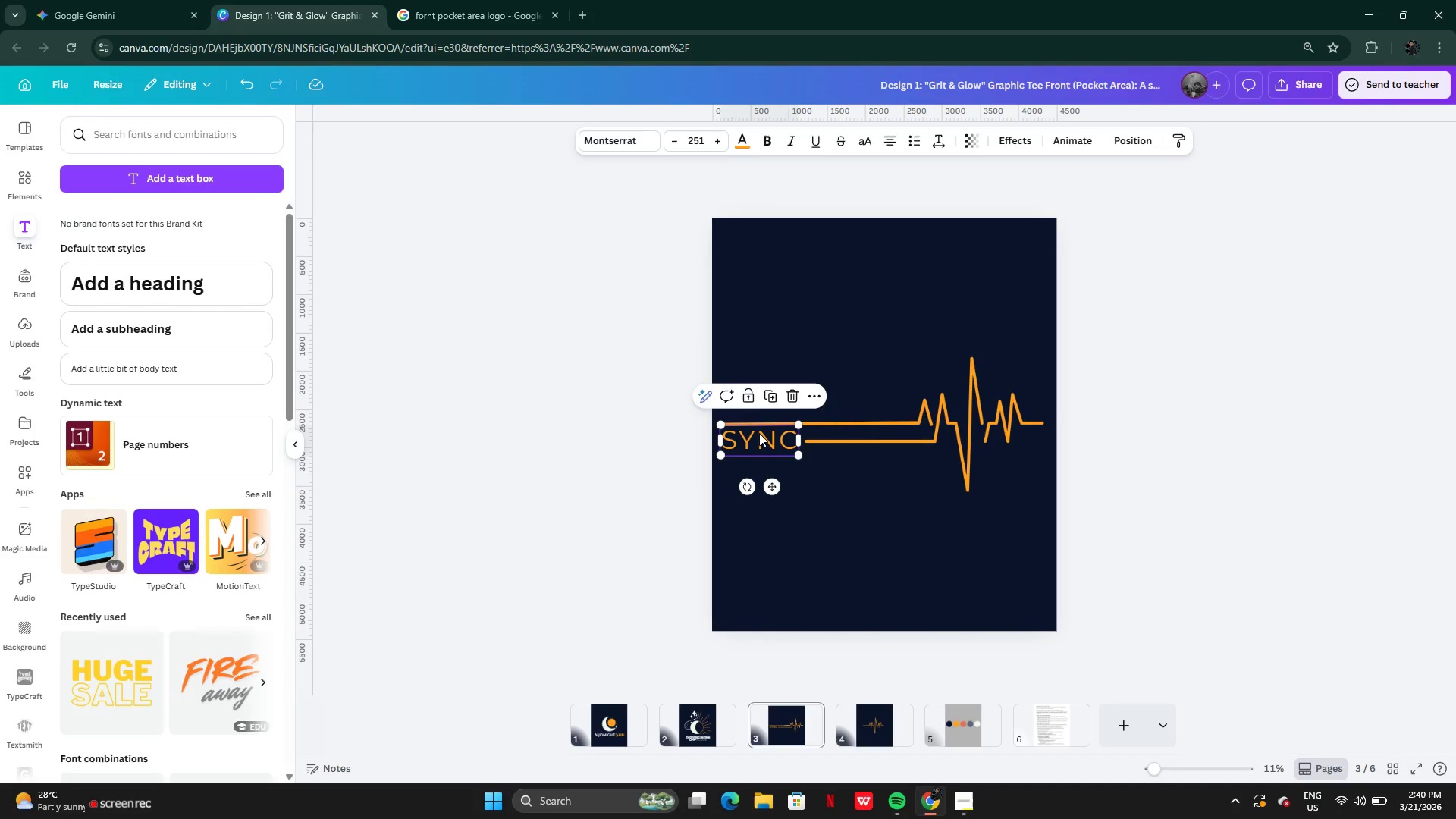 
key(Control+C)
 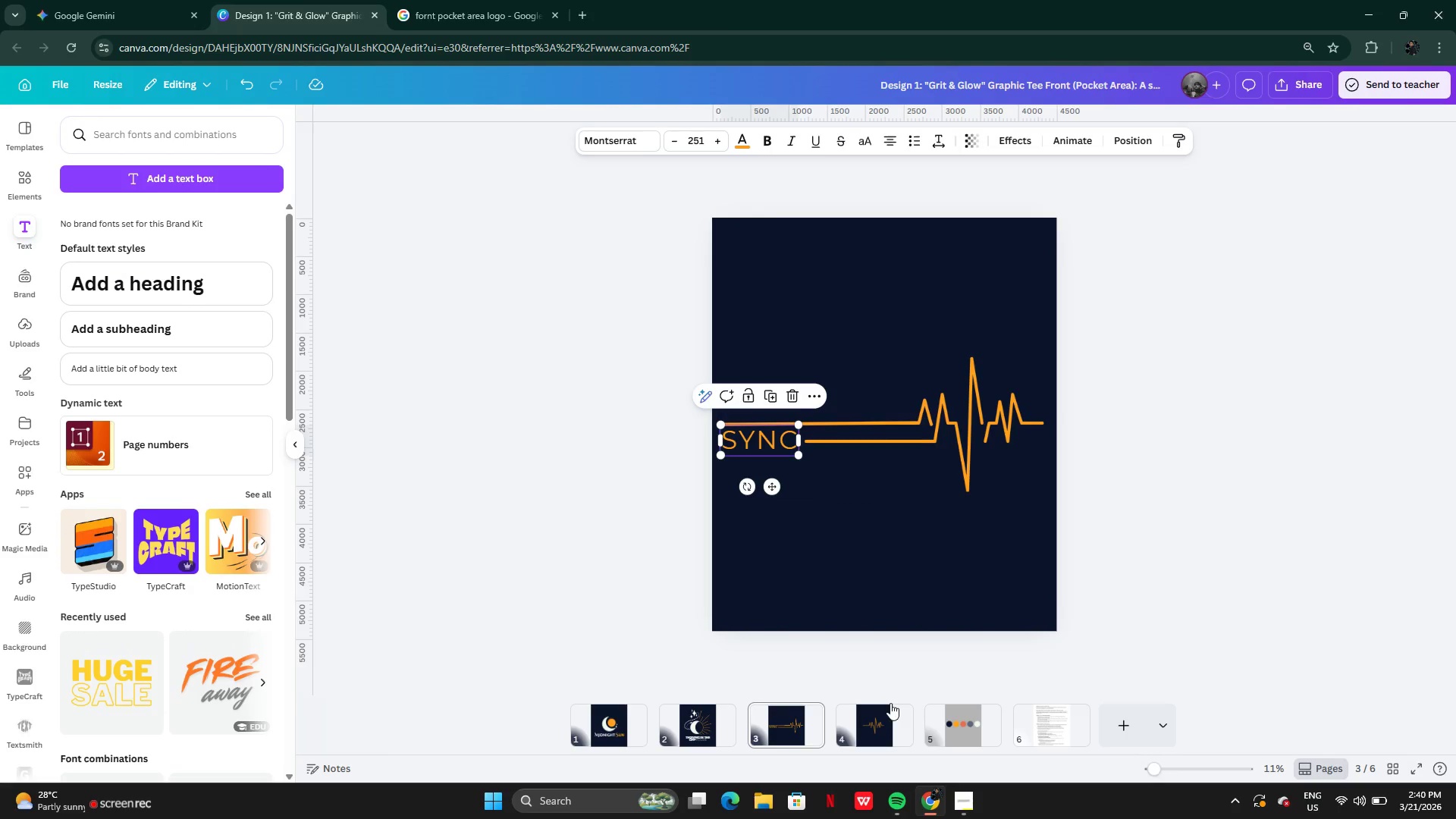 
left_click([877, 729])
 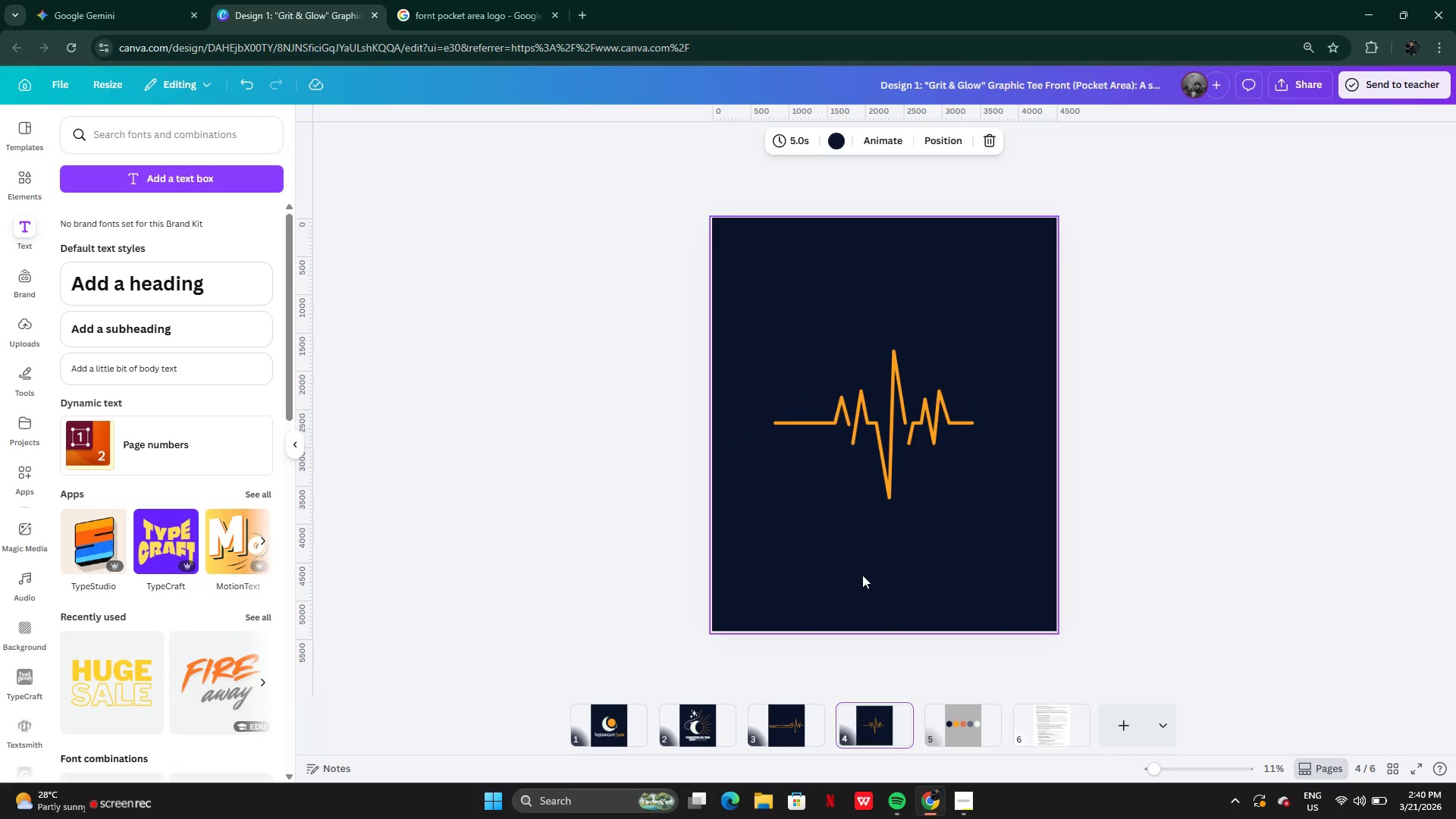 
left_click([862, 575])
 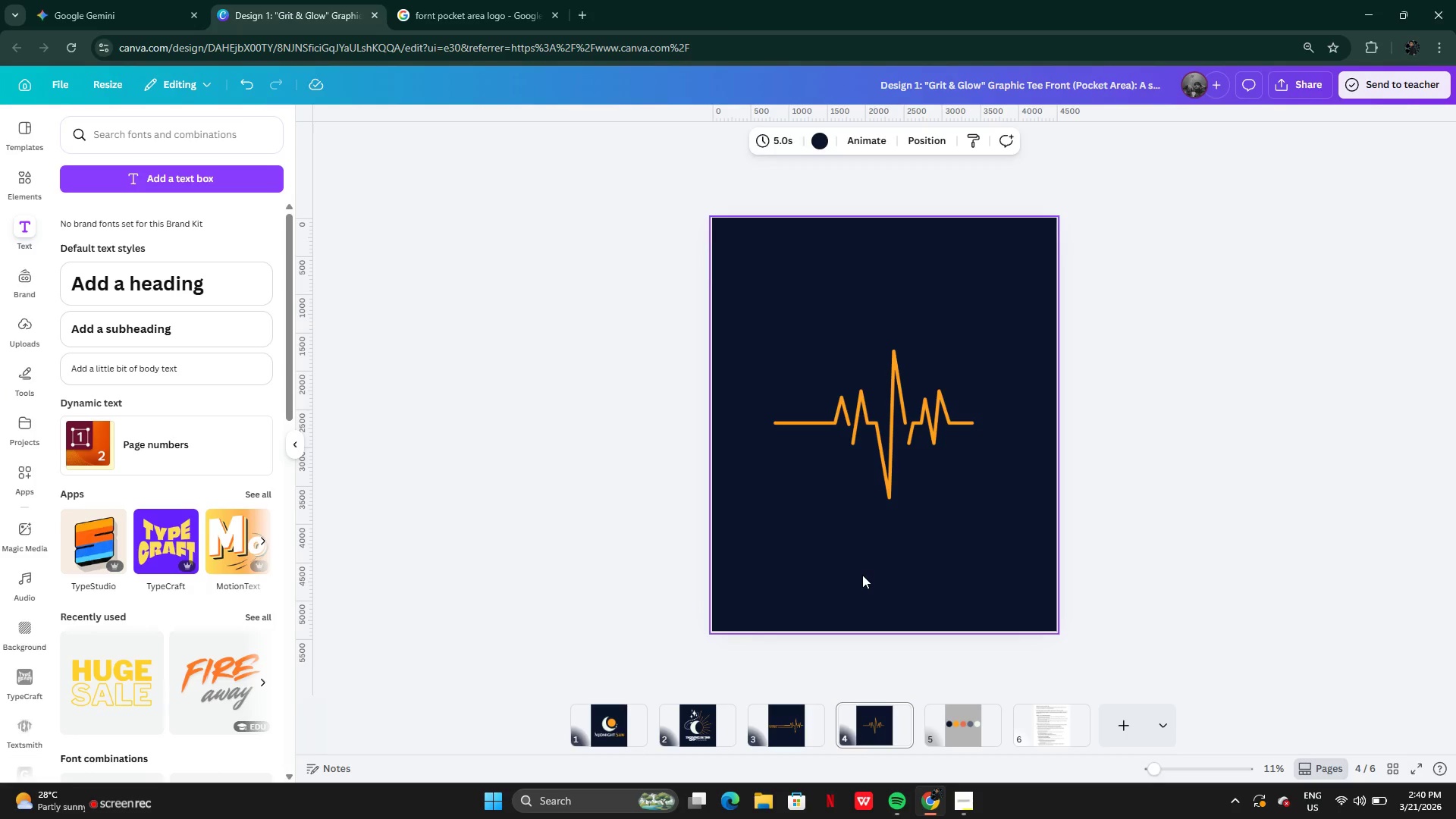 
key(Control+V)
 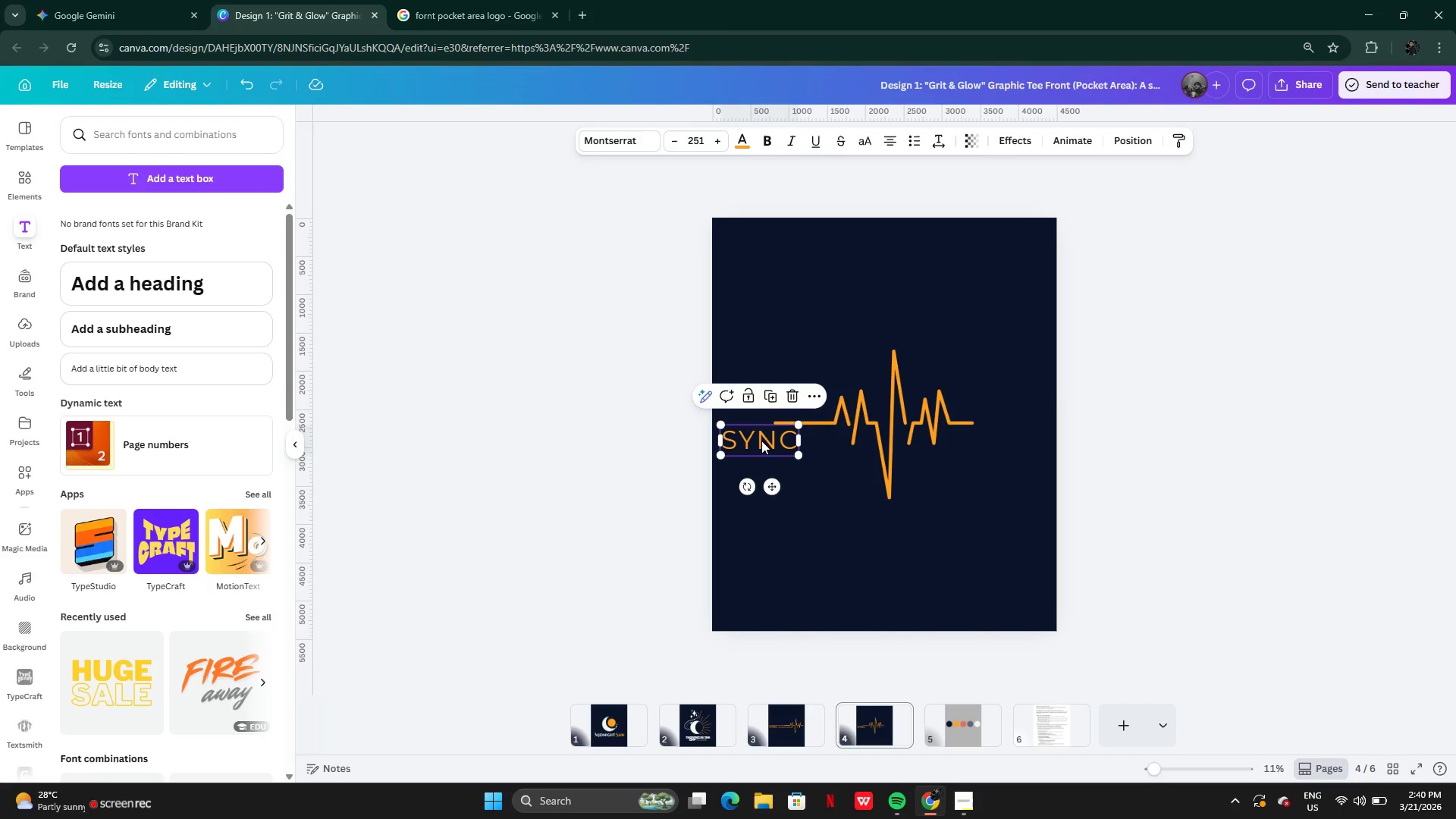 
left_click_drag(start_coordinate=[761, 440], to_coordinate=[885, 529])
 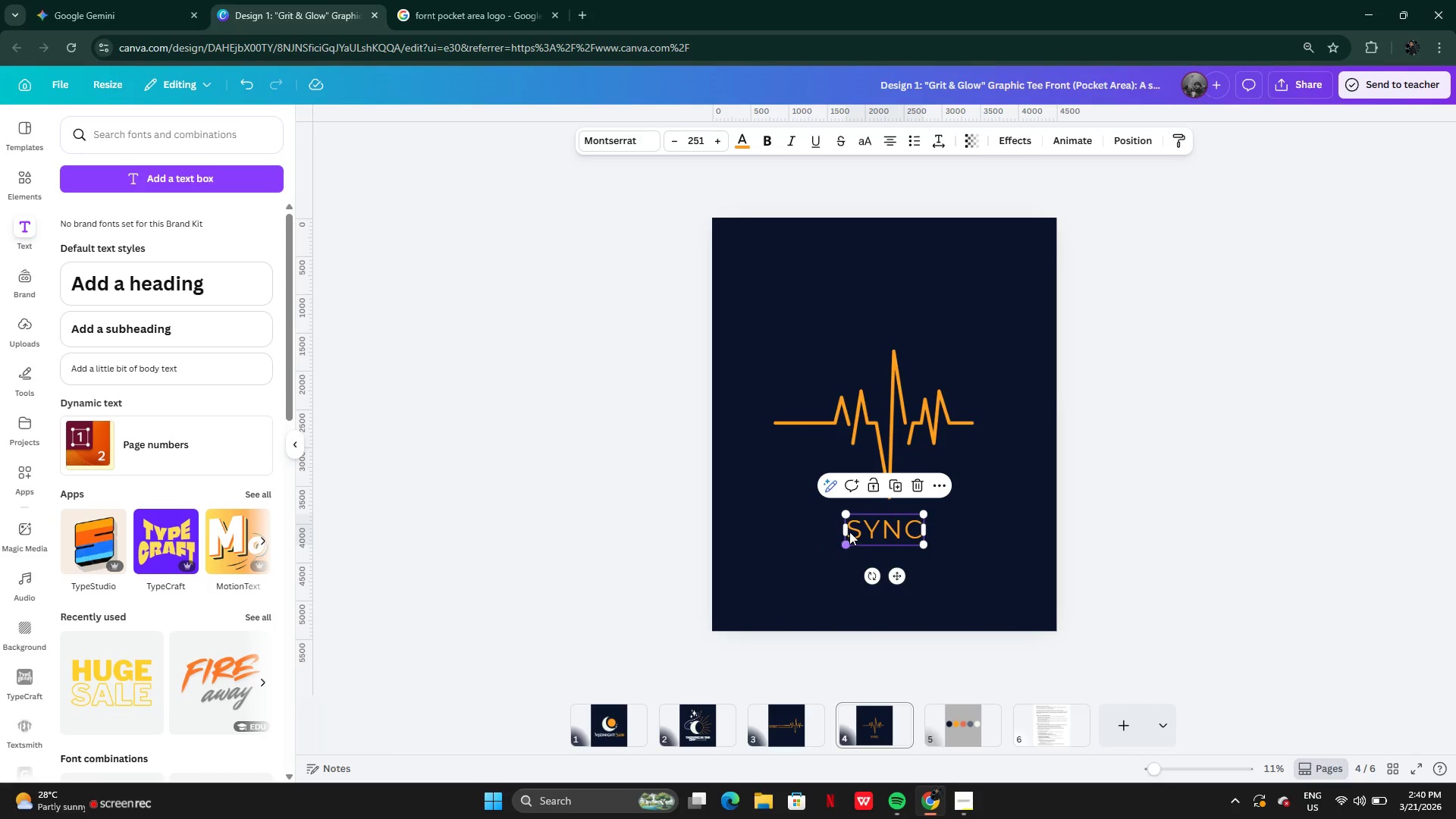 
left_click([898, 414])
 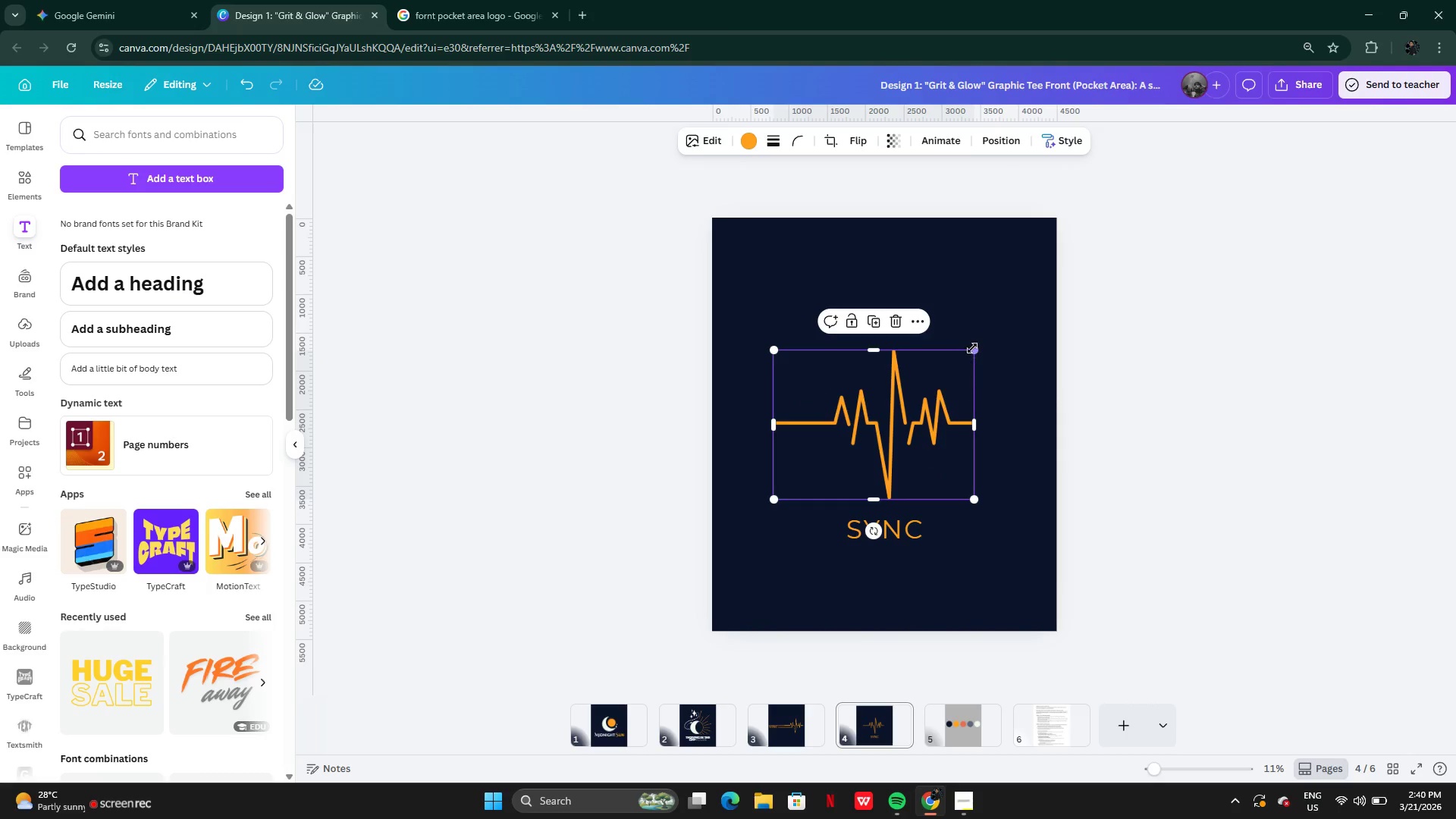 
left_click_drag(start_coordinate=[974, 347], to_coordinate=[926, 394])
 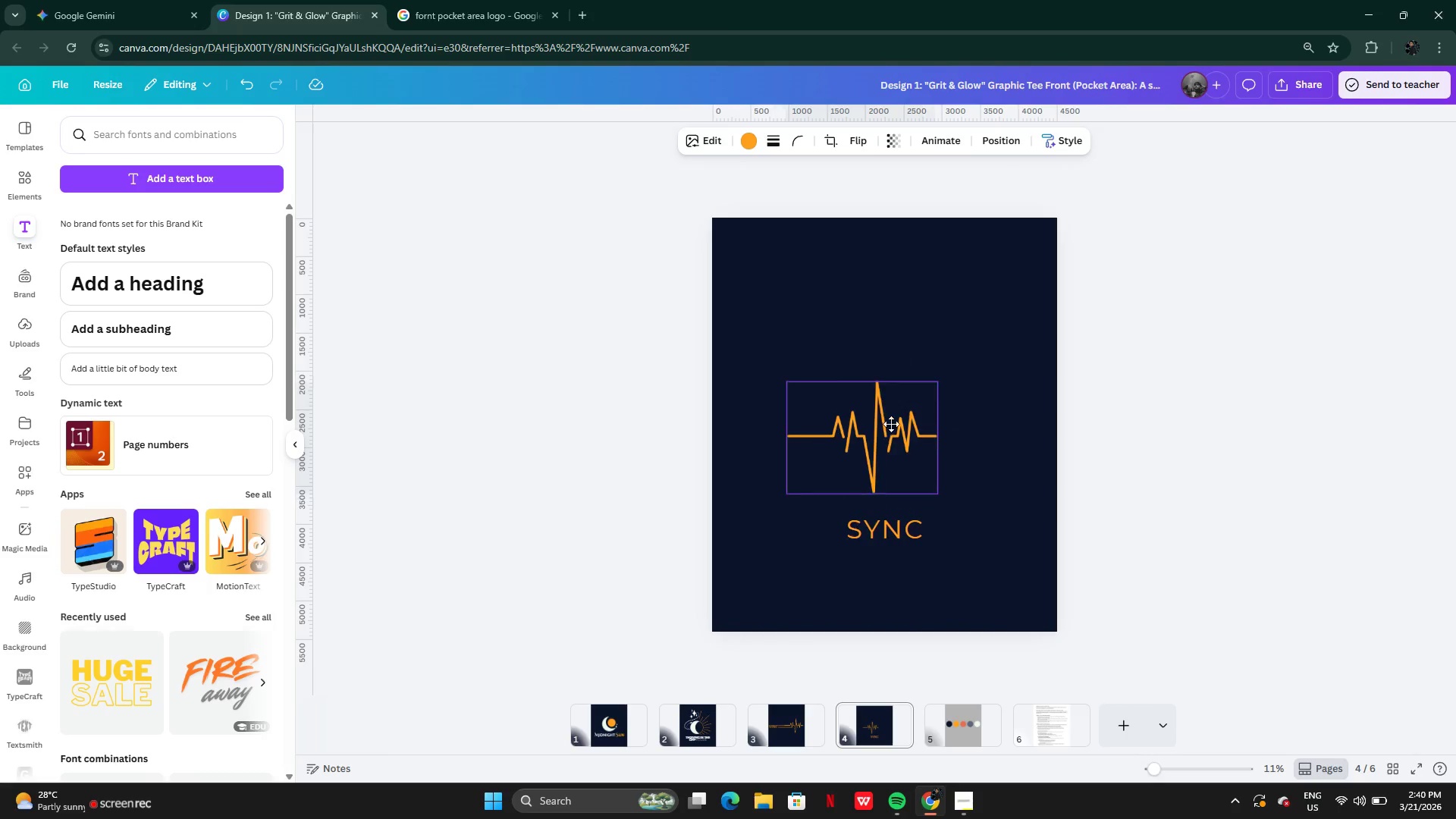 
left_click_drag(start_coordinate=[869, 435], to_coordinate=[898, 420])
 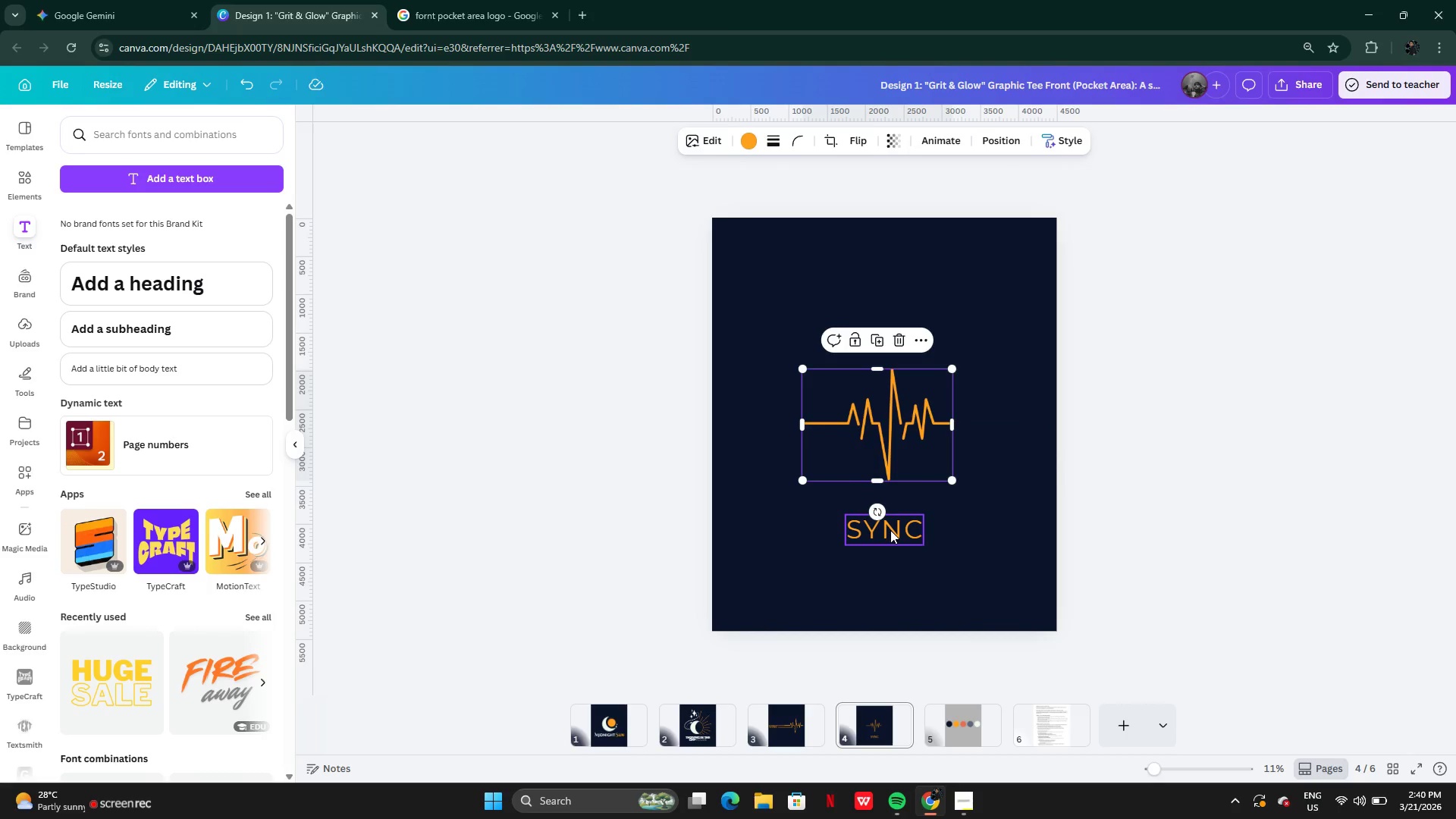 
left_click([890, 532])
 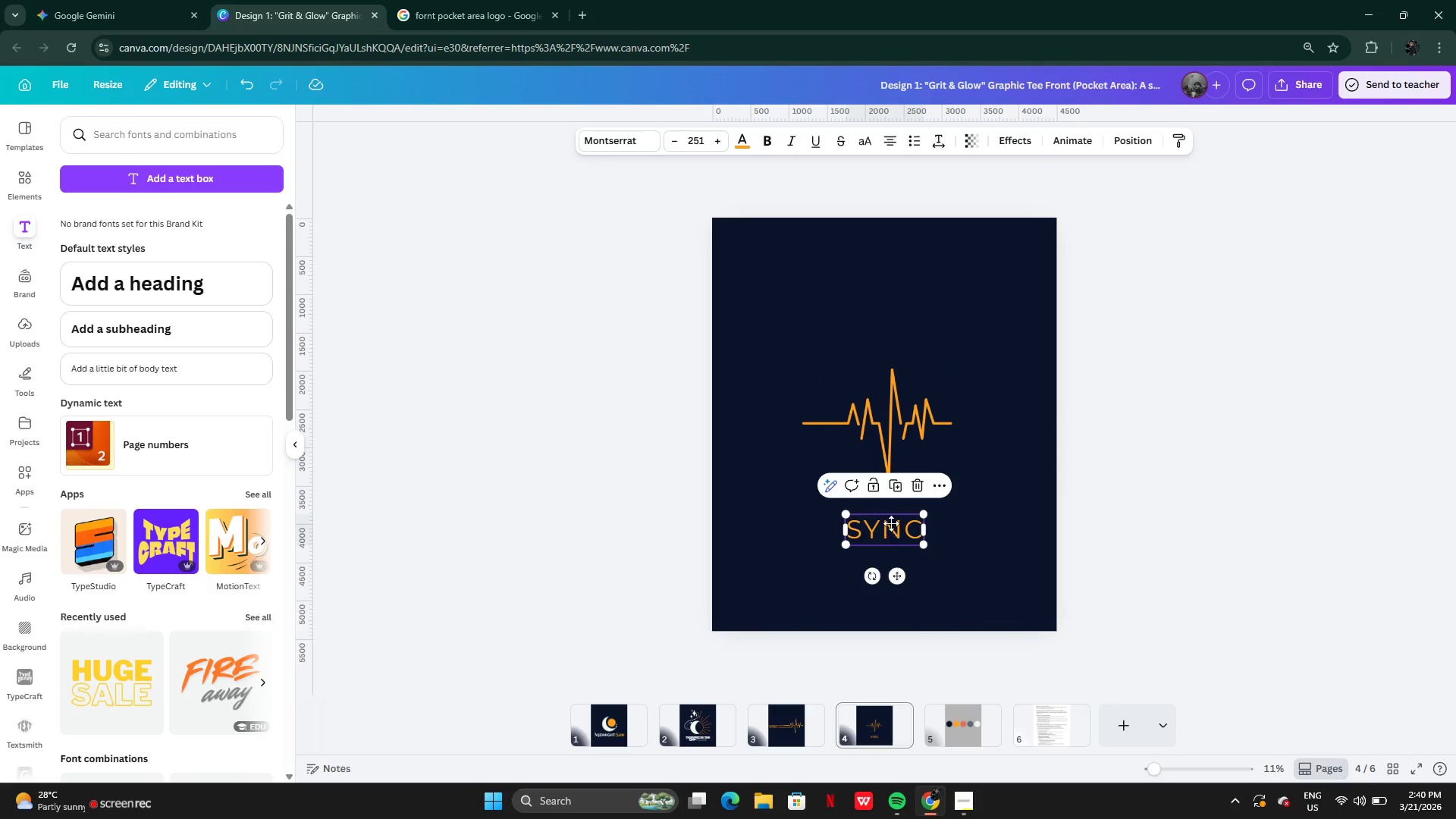 
left_click_drag(start_coordinate=[891, 530], to_coordinate=[890, 501])
 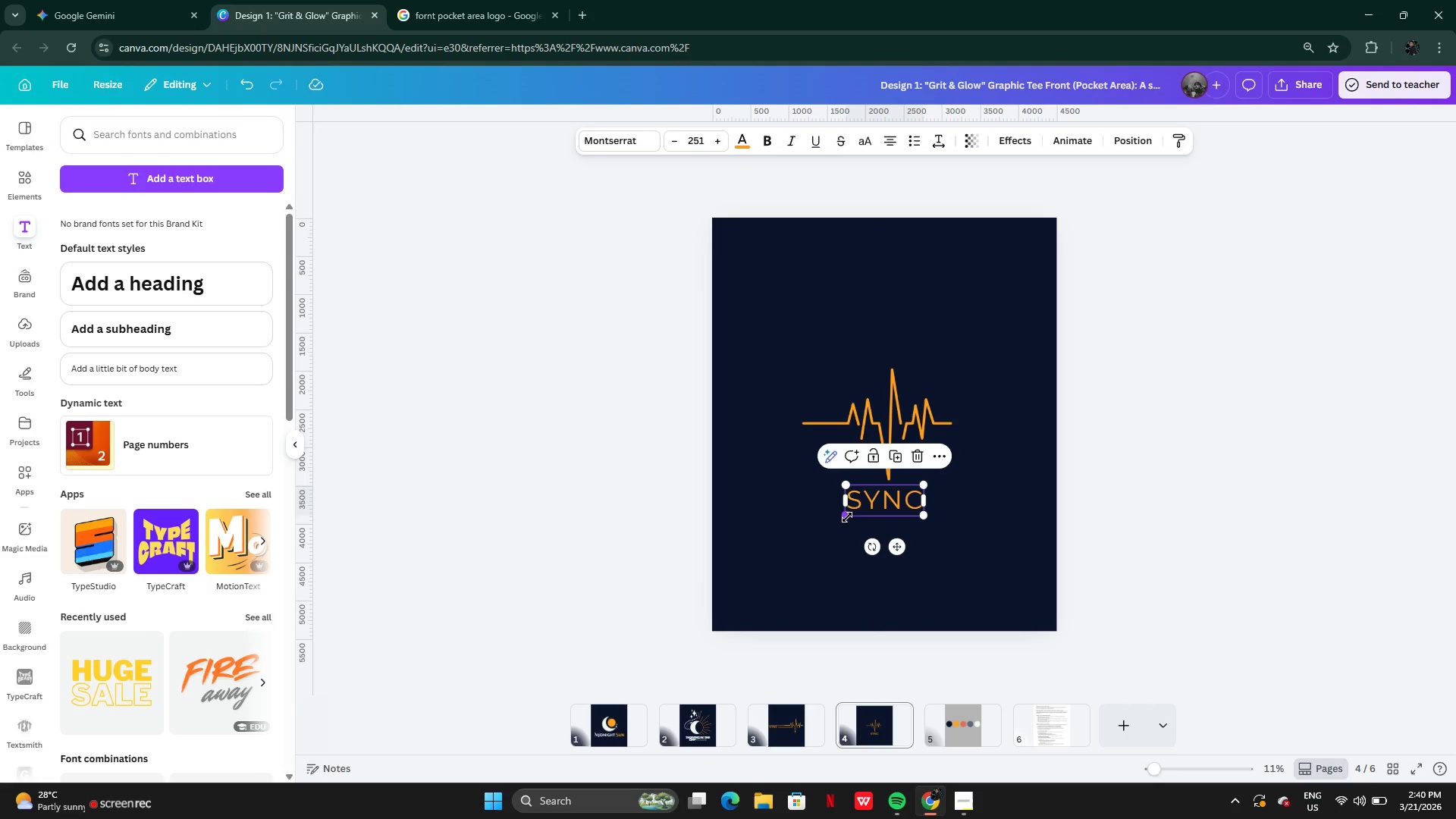 
left_click_drag(start_coordinate=[846, 516], to_coordinate=[787, 527])
 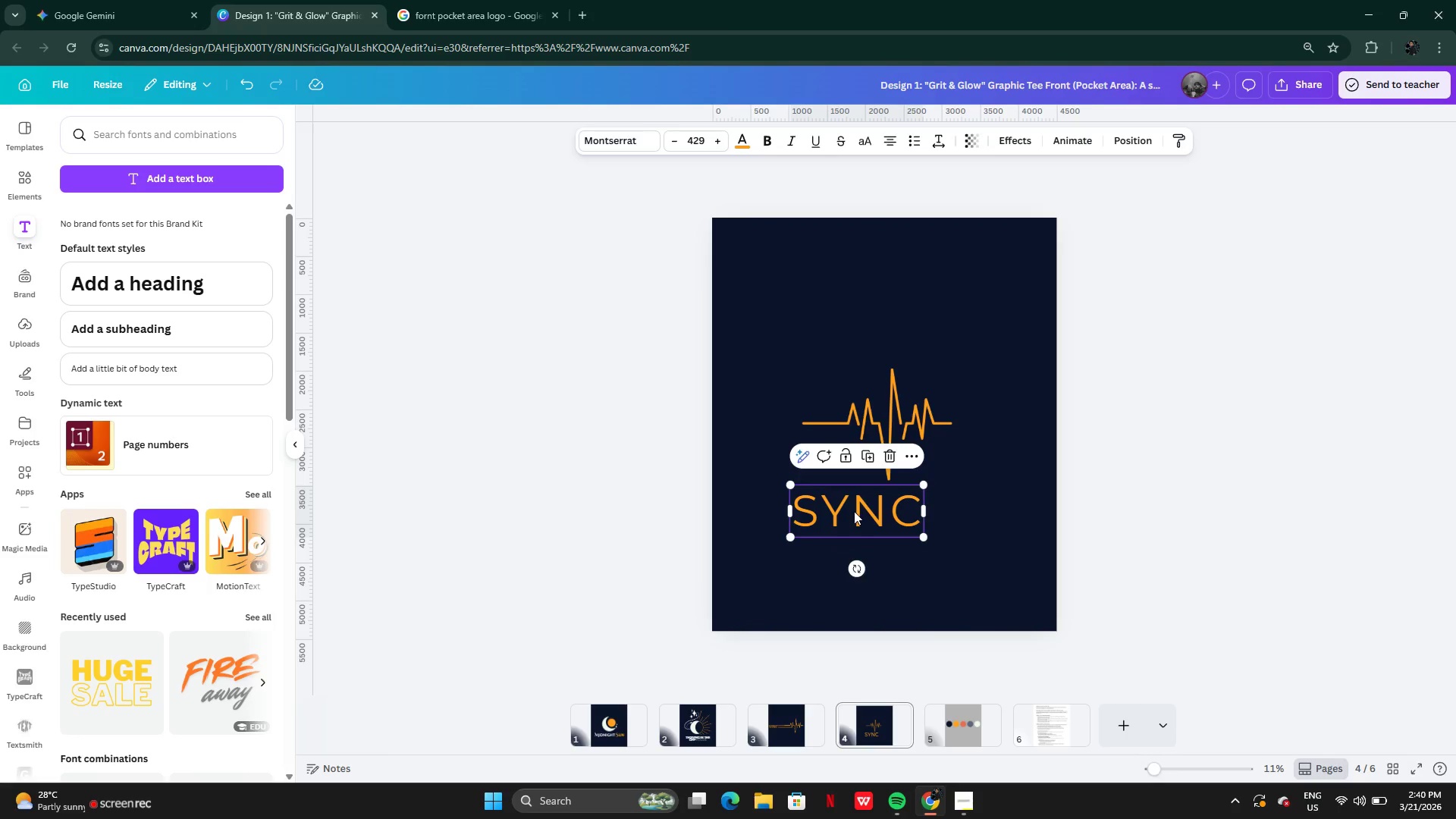 
left_click_drag(start_coordinate=[854, 511], to_coordinate=[879, 513])
 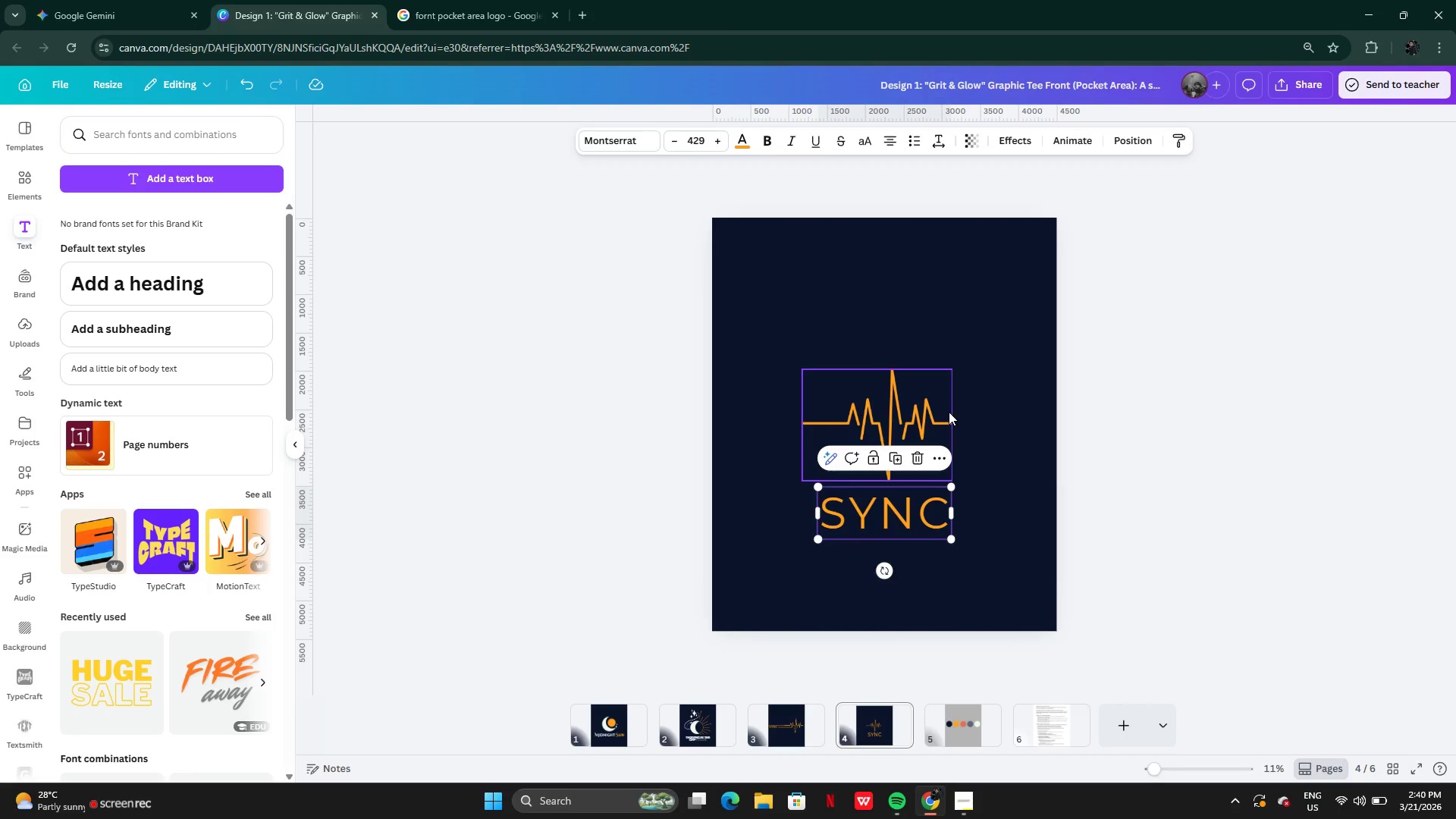 
left_click([949, 412])
 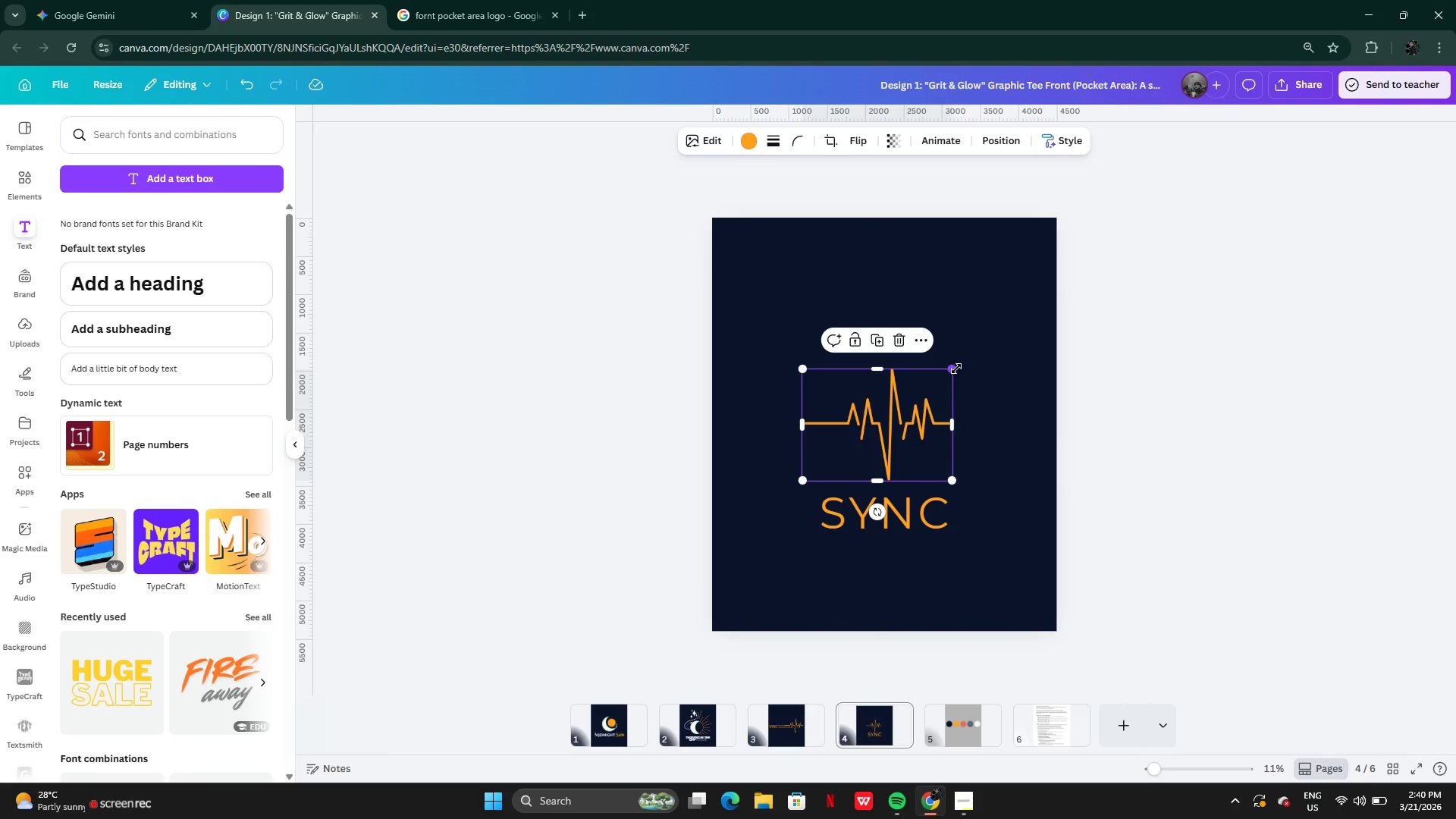 
left_click_drag(start_coordinate=[956, 369], to_coordinate=[1020, 328])
 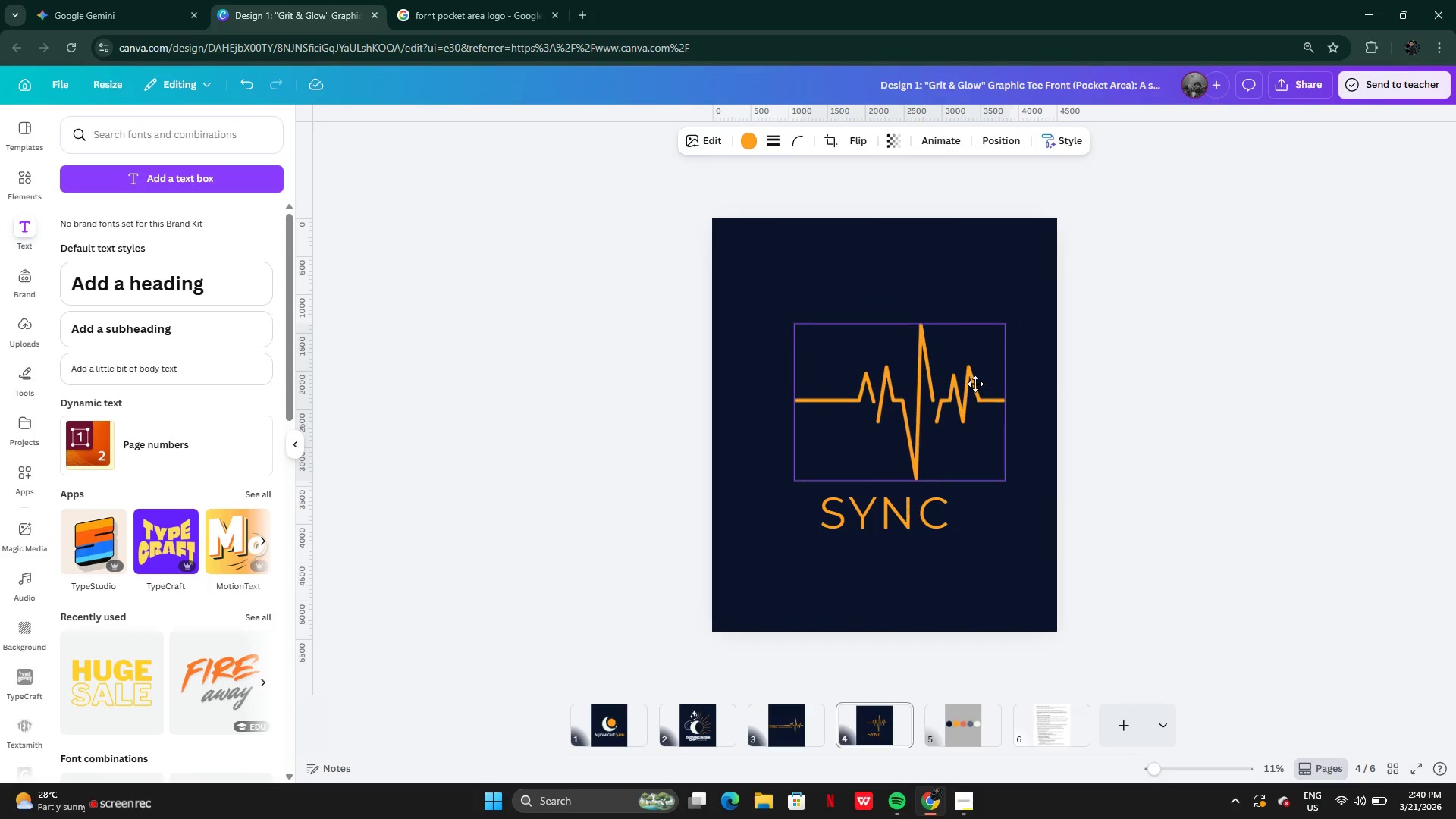 
left_click_drag(start_coordinate=[987, 384], to_coordinate=[962, 384])
 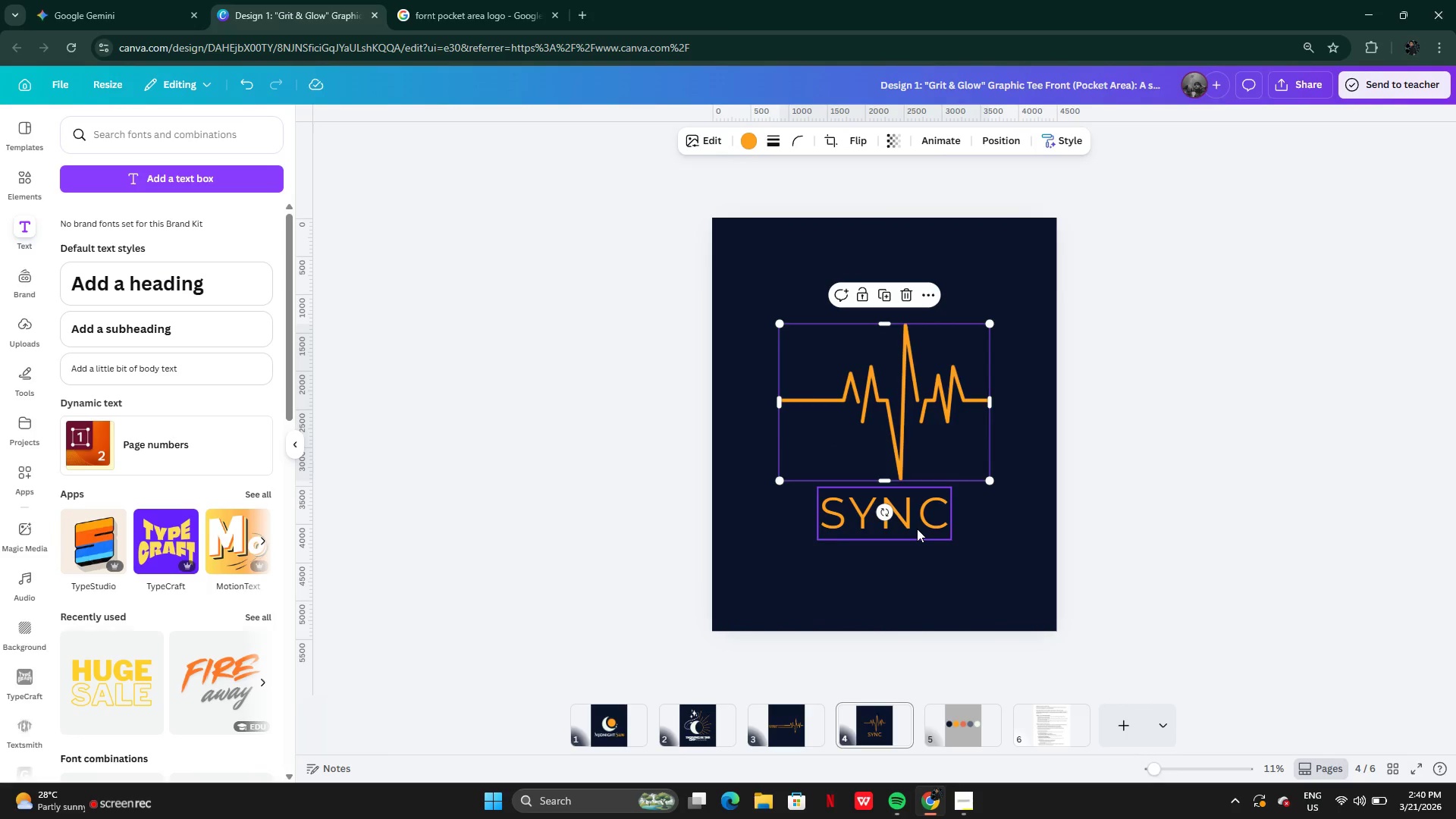 
left_click([917, 529])
 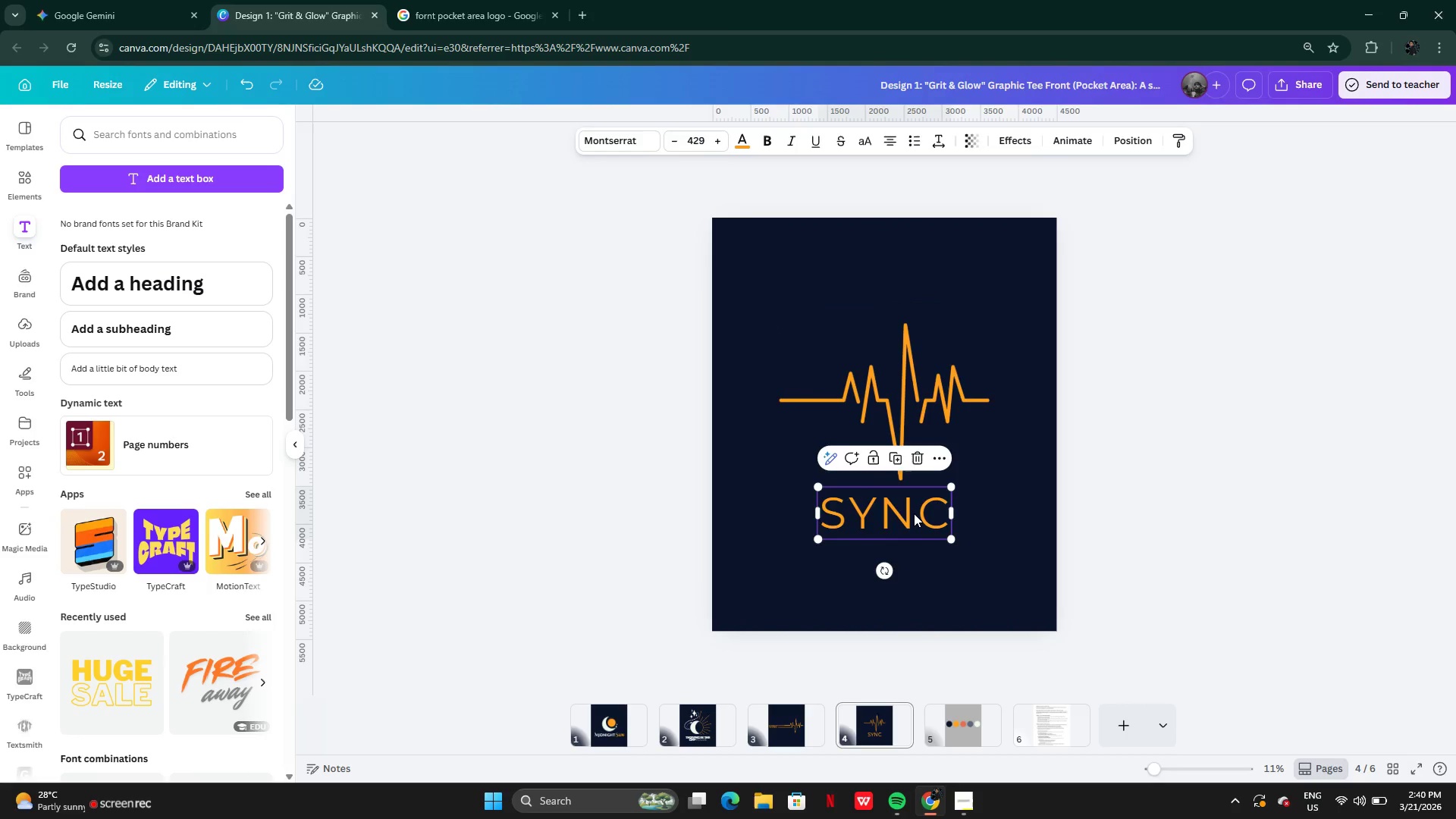 
left_click_drag(start_coordinate=[914, 512], to_coordinate=[912, 503])
 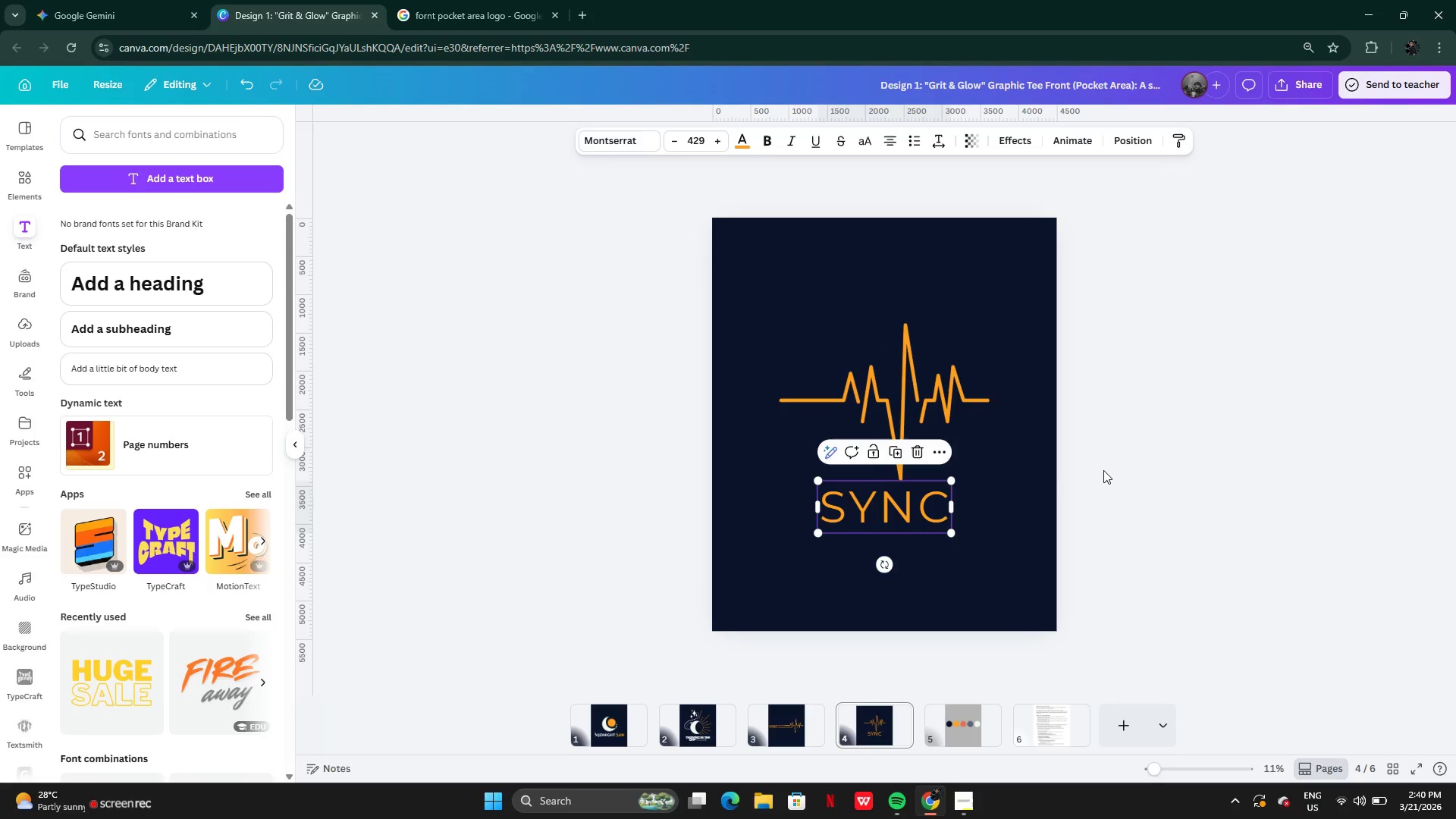 
left_click([1103, 470])
 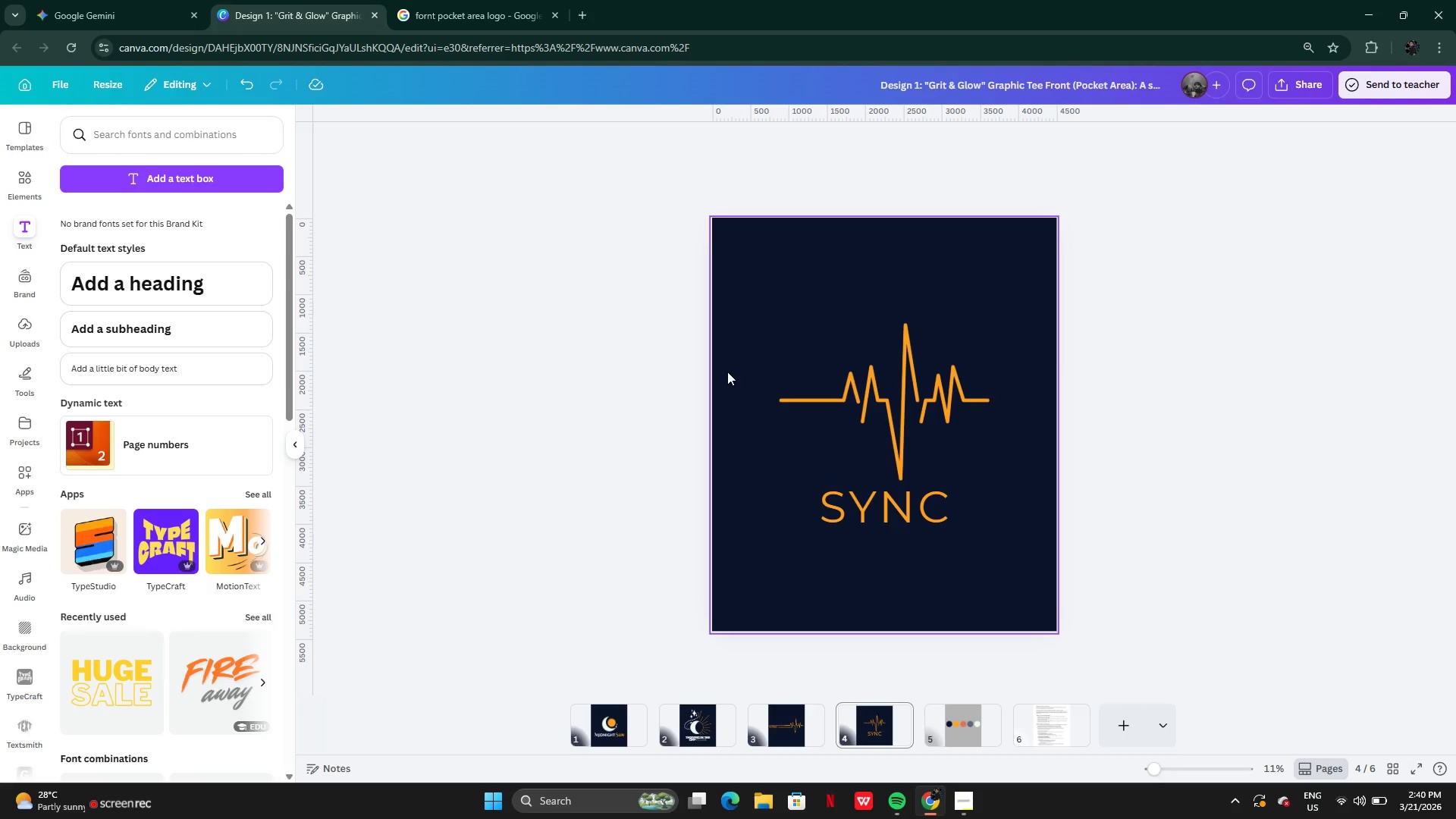 
left_click_drag(start_coordinate=[723, 356], to_coordinate=[912, 571])
 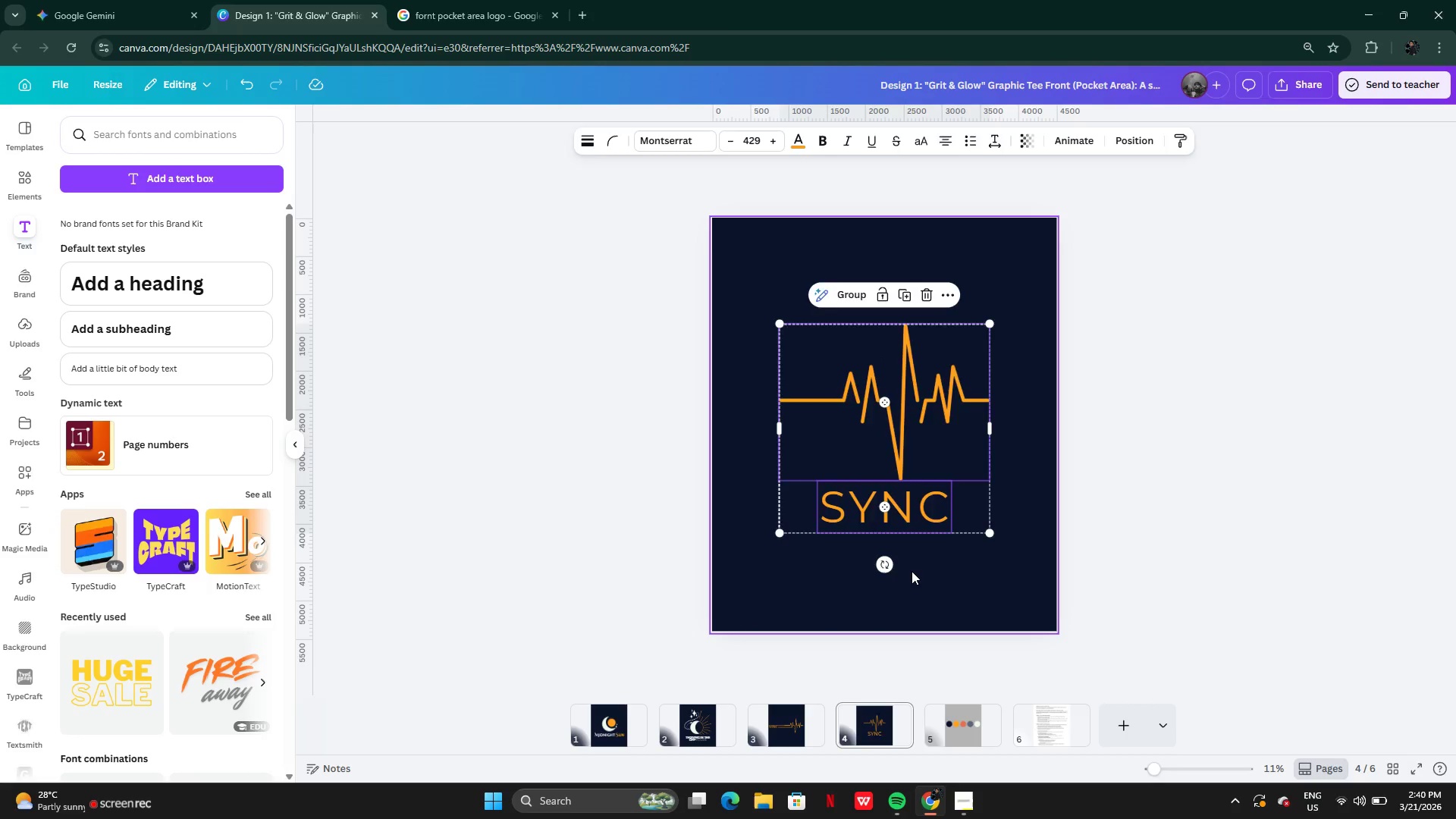 
key(Backspace)
 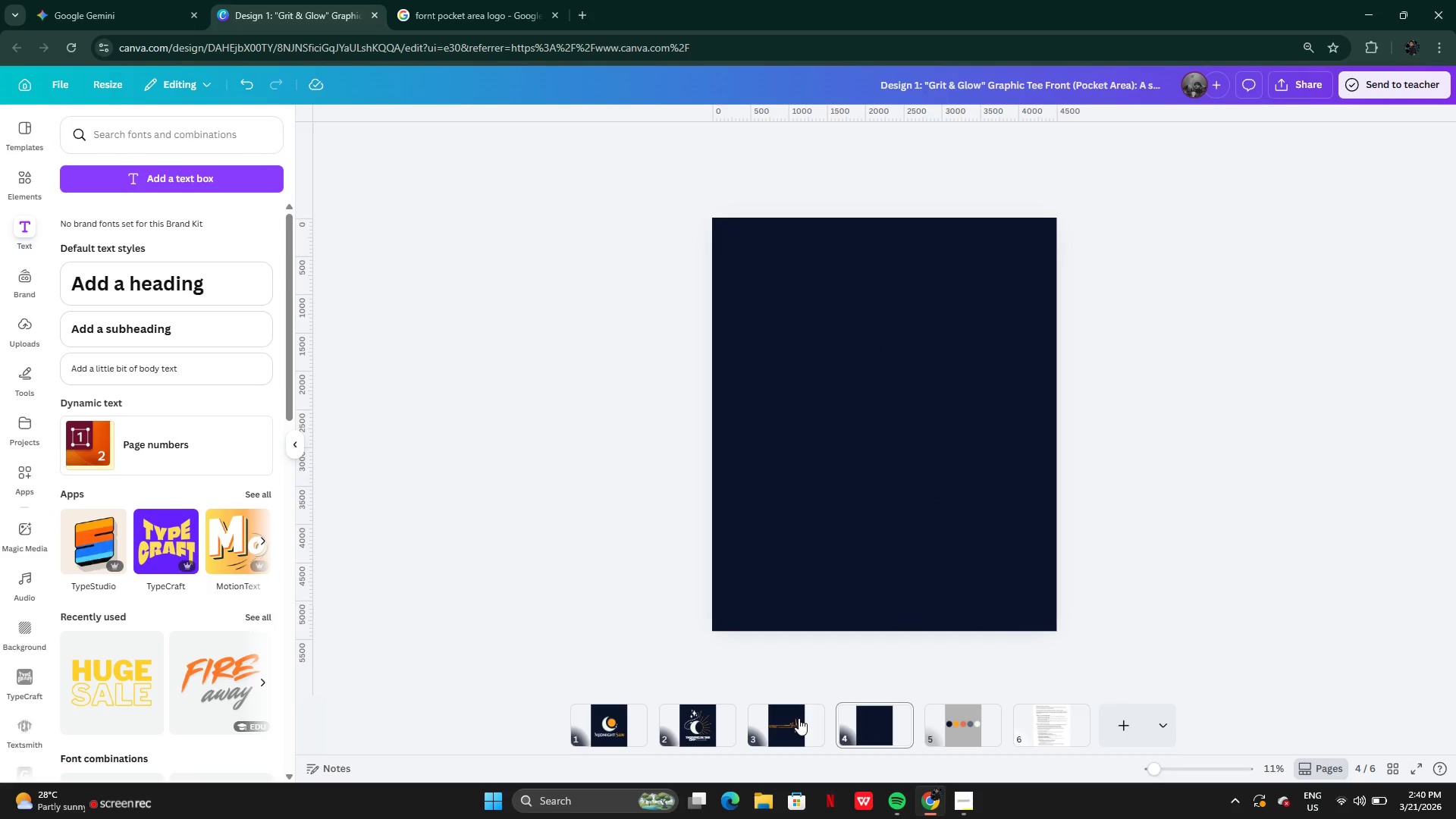 
left_click([795, 718])
 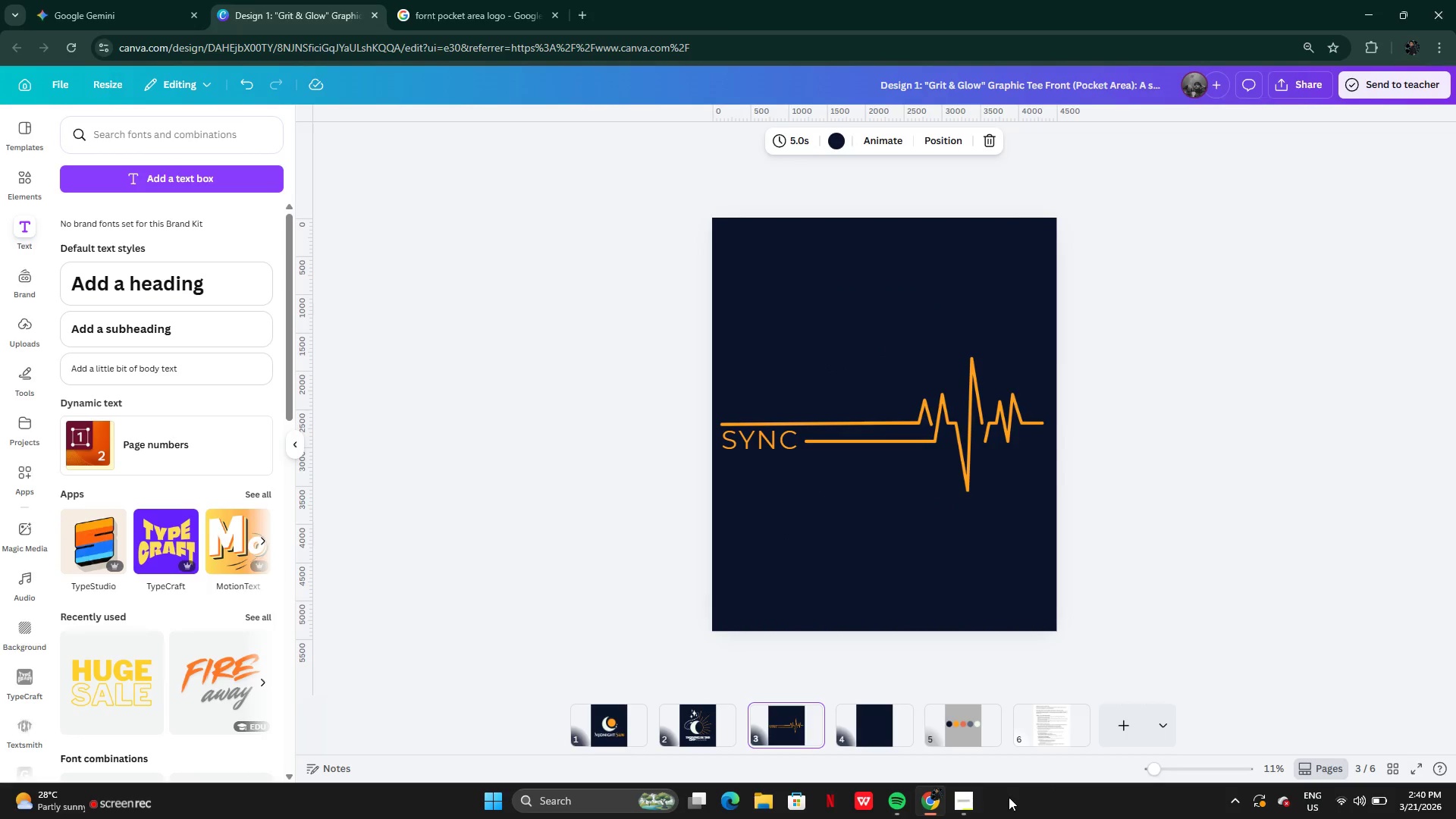 
left_click([974, 800])